 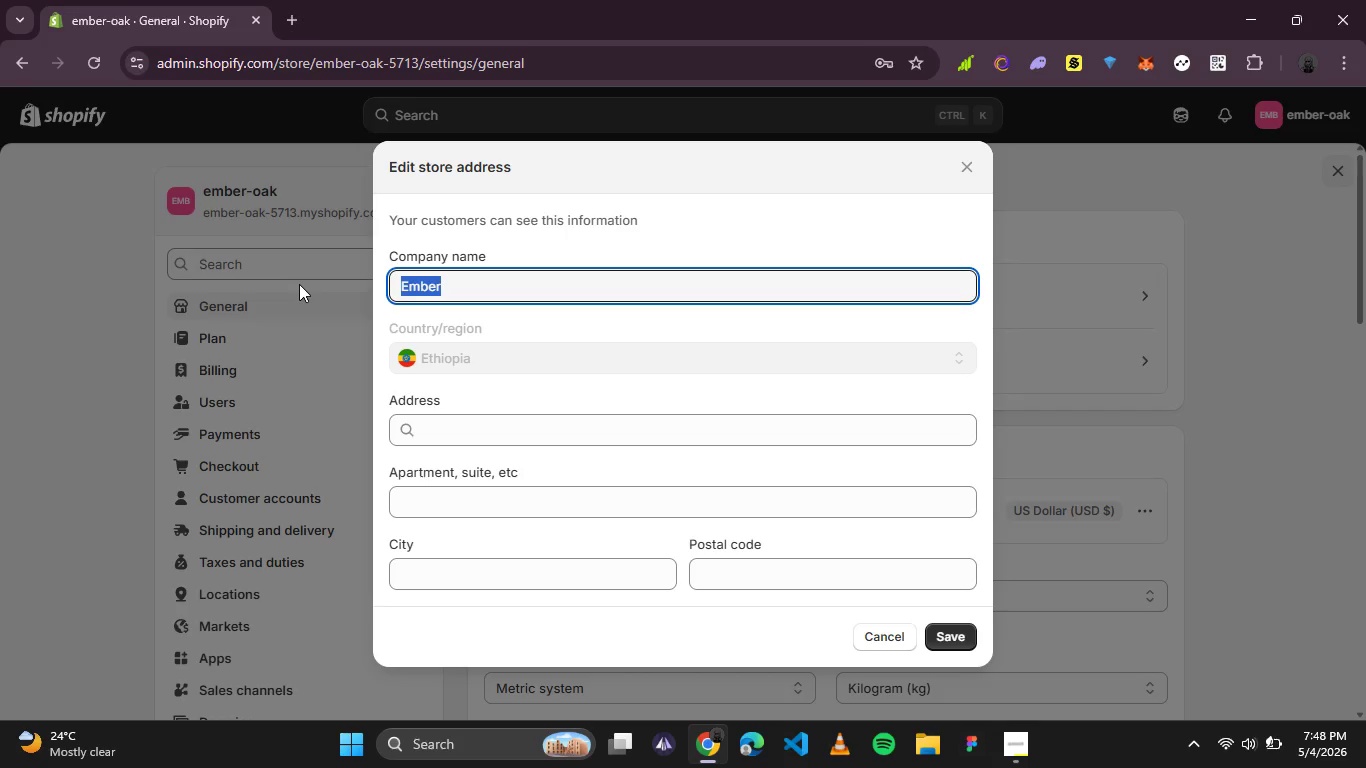 
key(Control+V)
 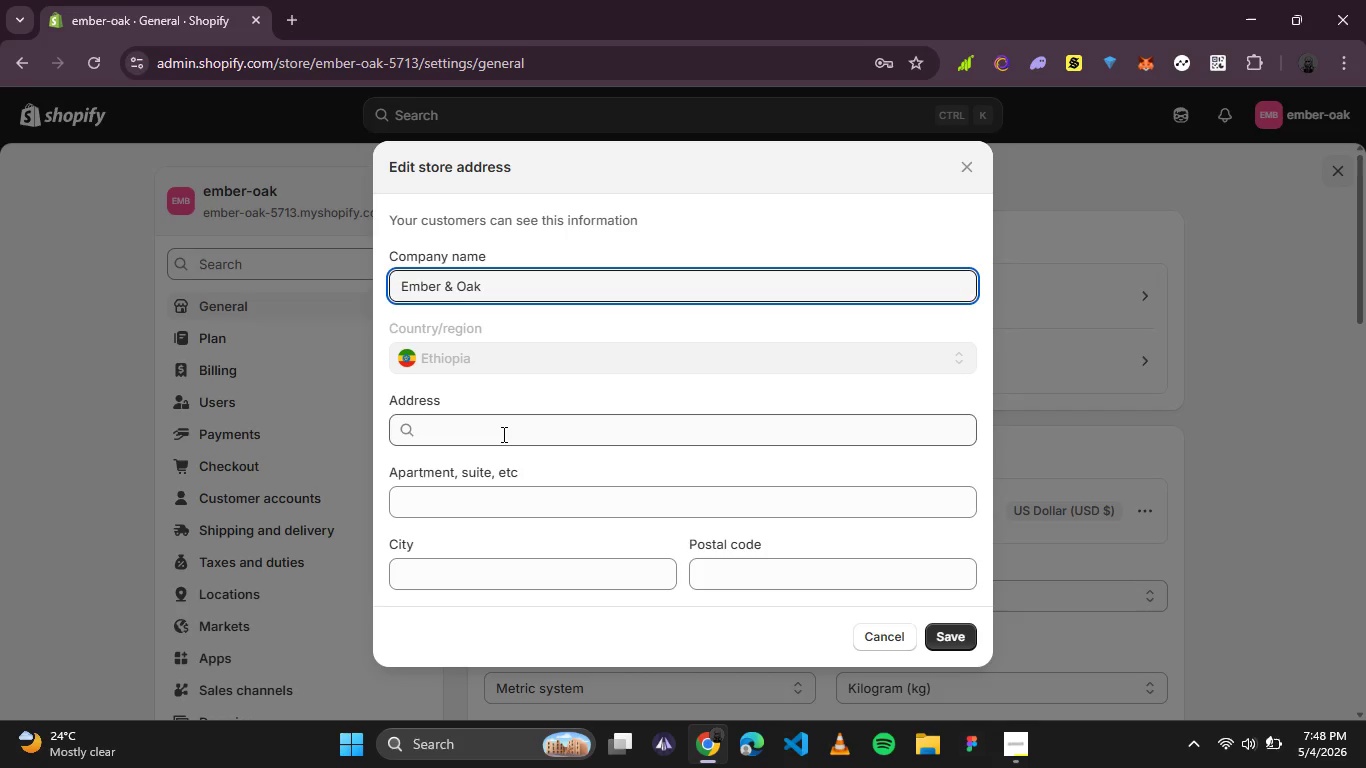 
left_click([502, 434])
 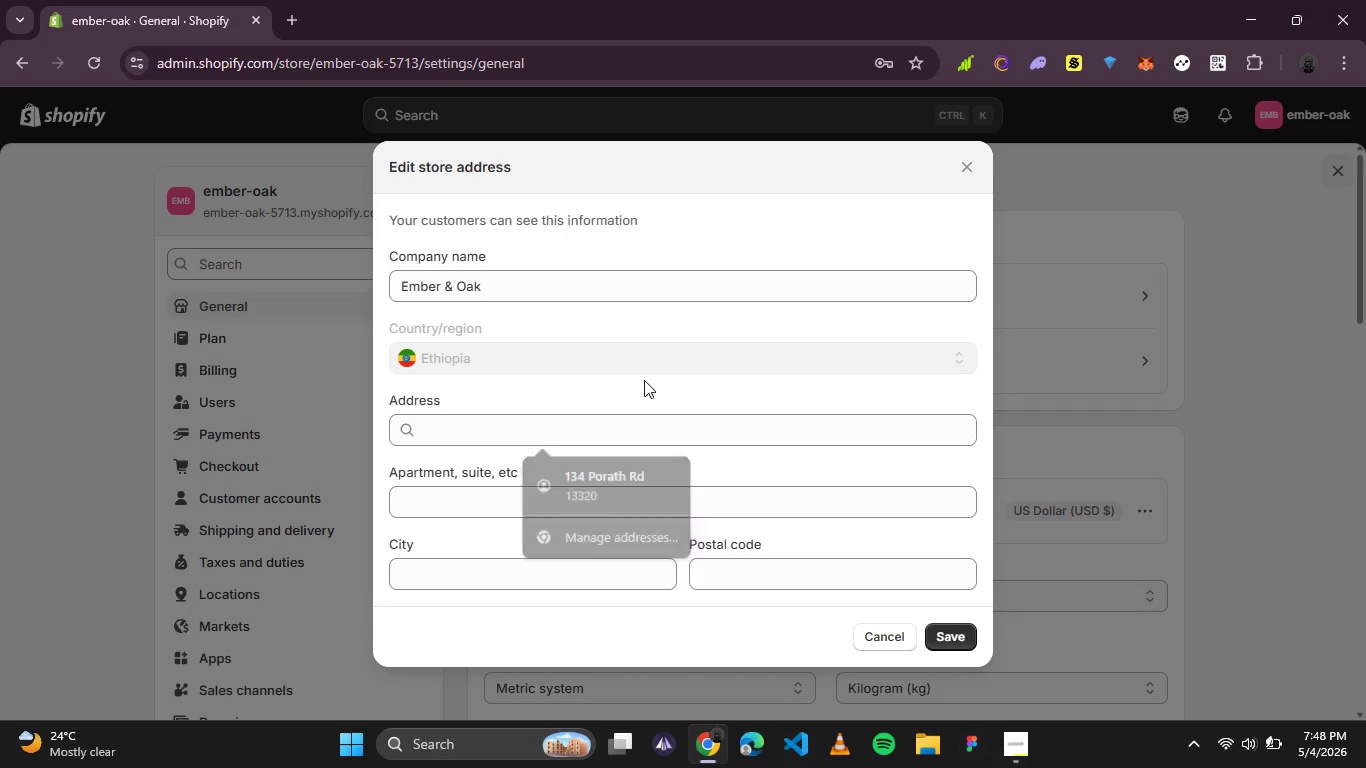 
double_click([653, 364])
 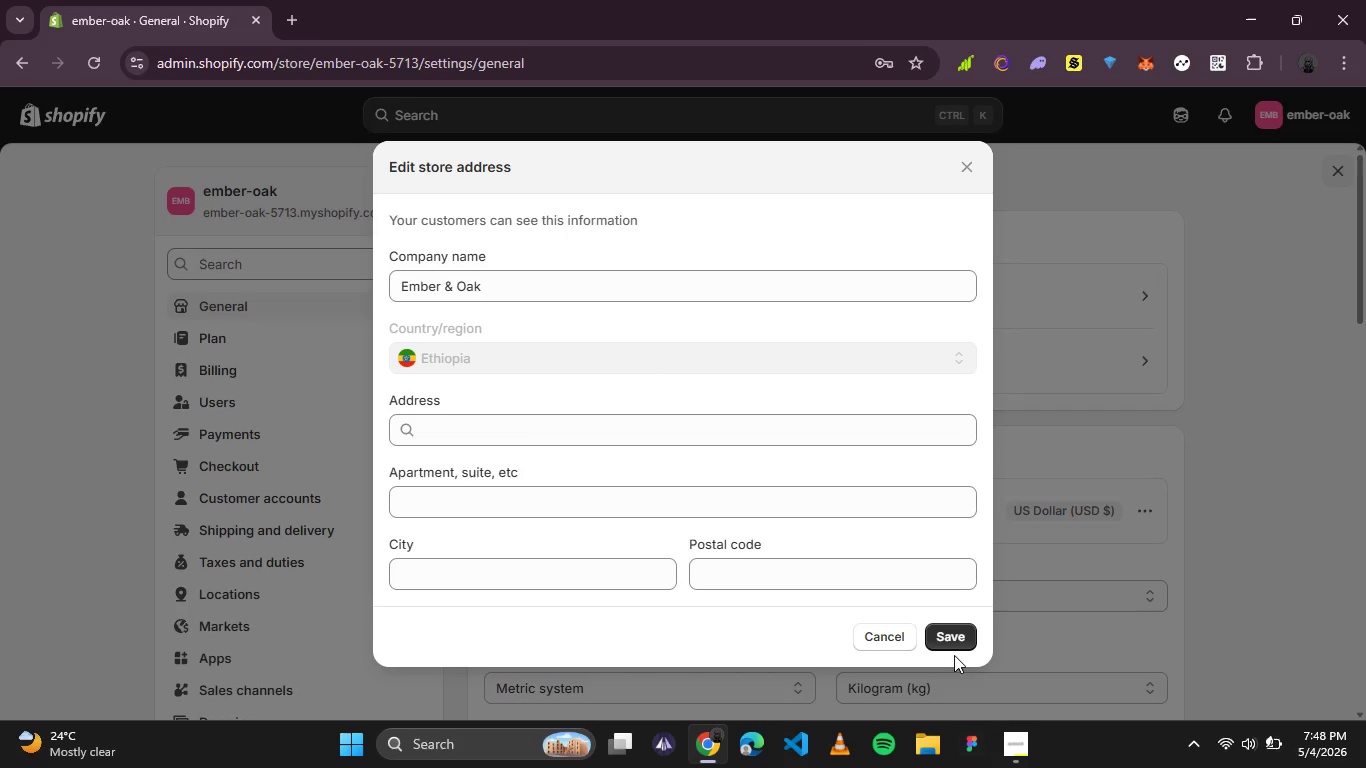 
left_click([954, 640])
 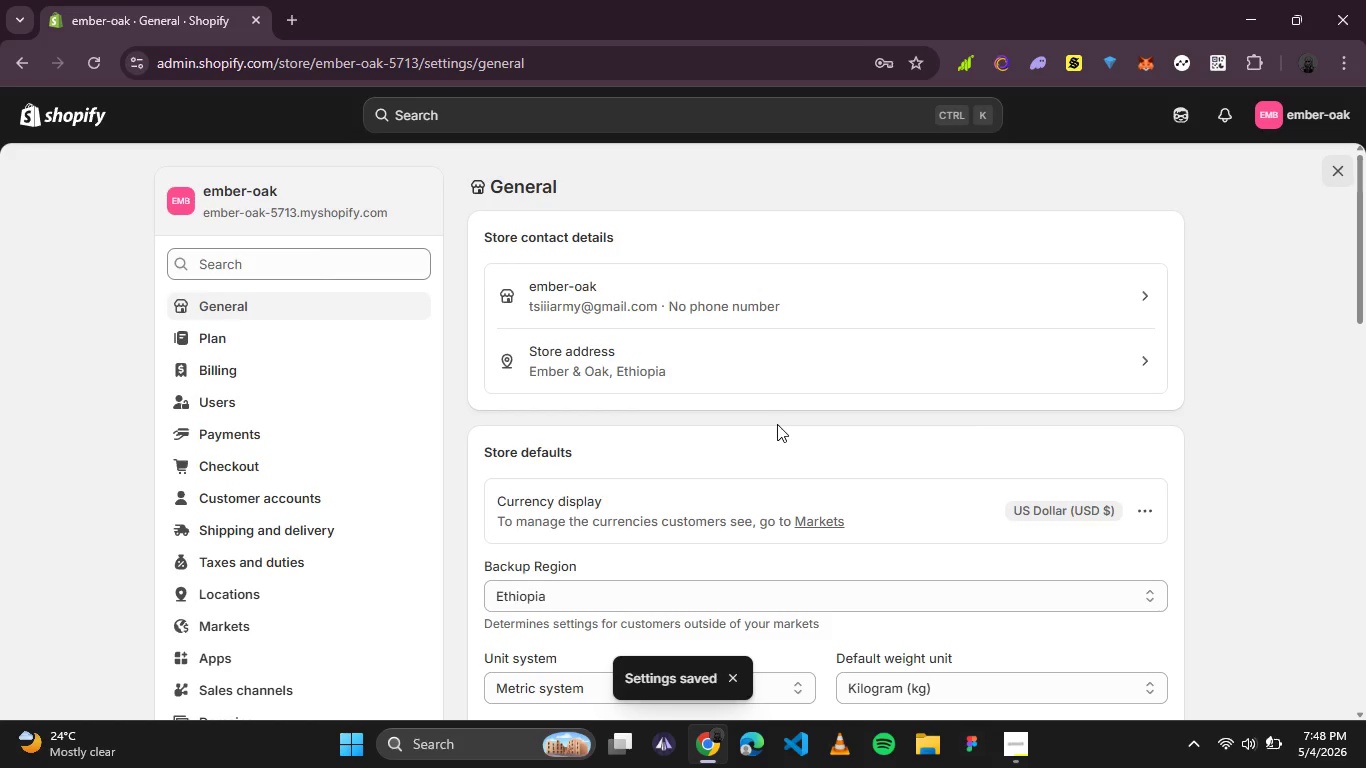 
wait(7.0)
 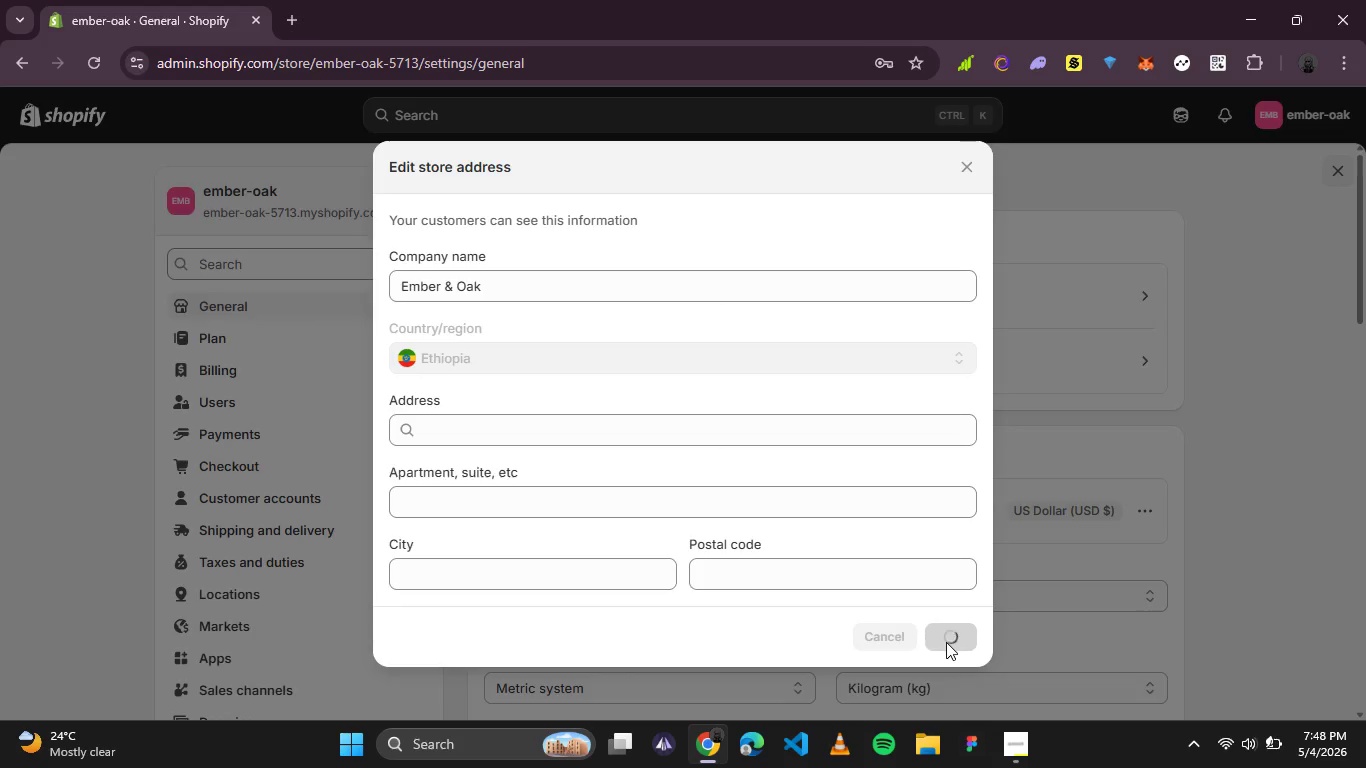 
left_click([868, 306])
 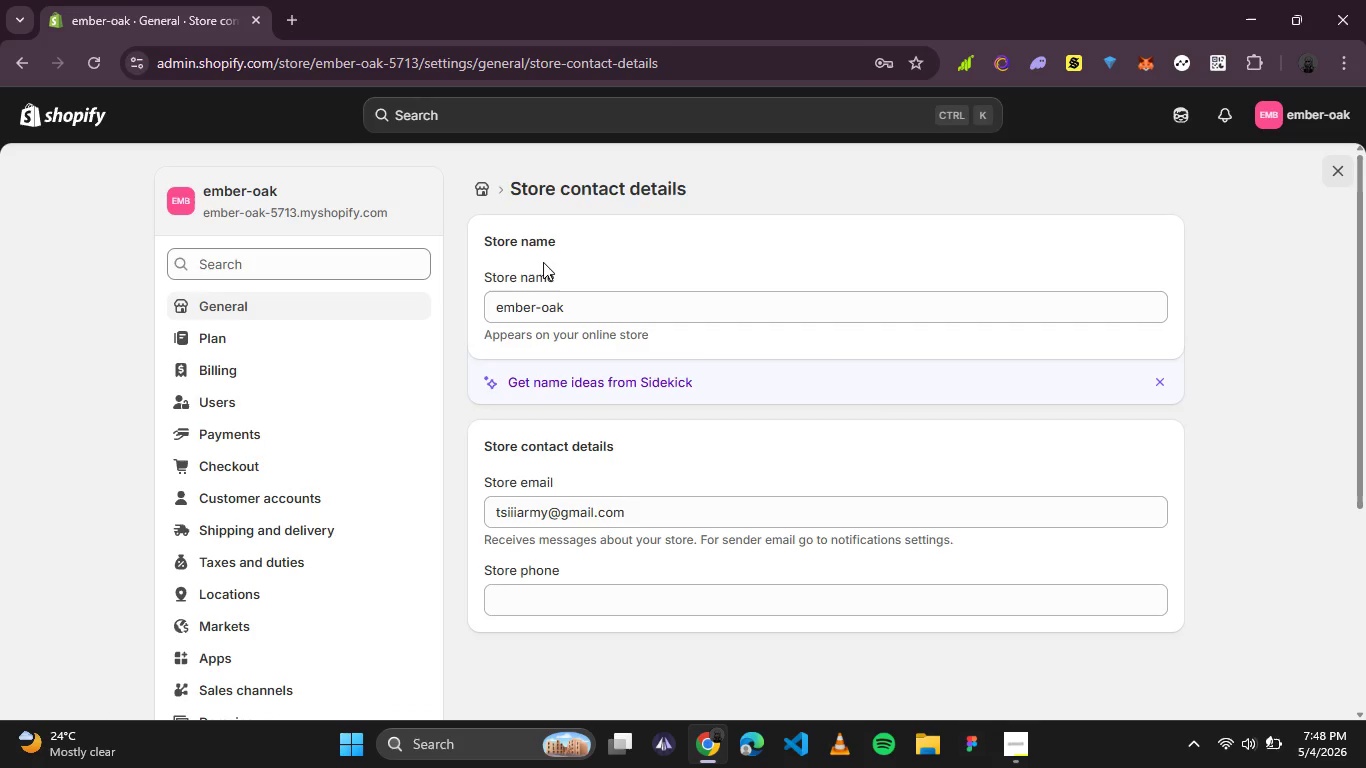 
left_click([477, 184])
 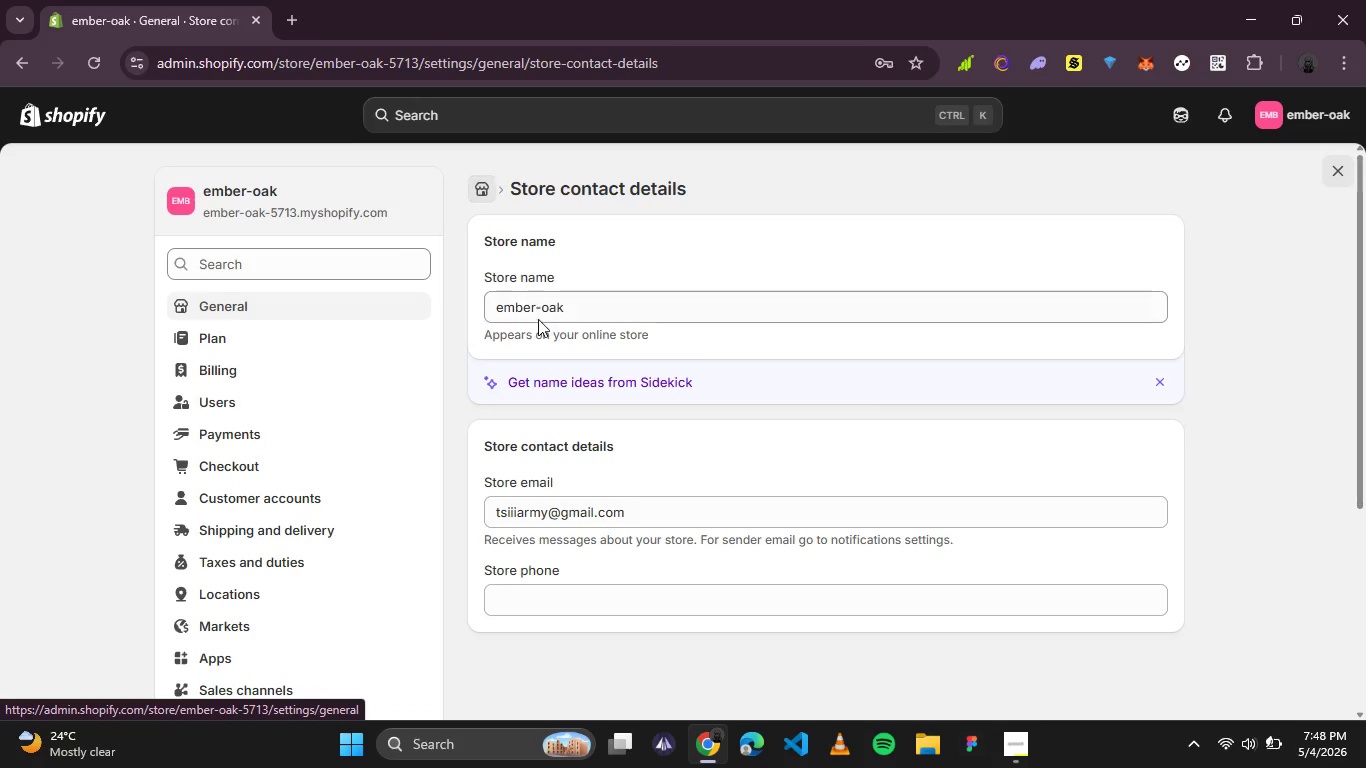 
mouse_move([563, 349])
 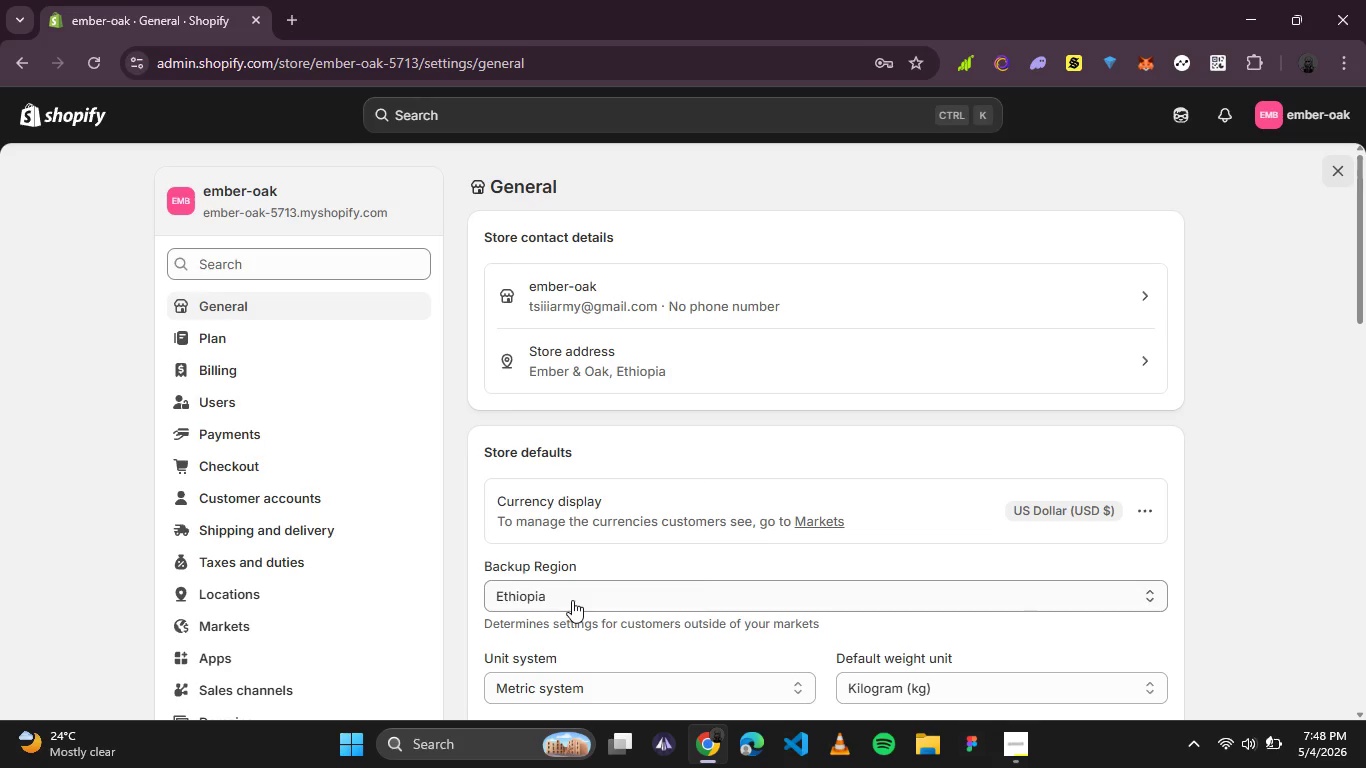 
scroll: coordinate [573, 599], scroll_direction: down, amount: 5.0
 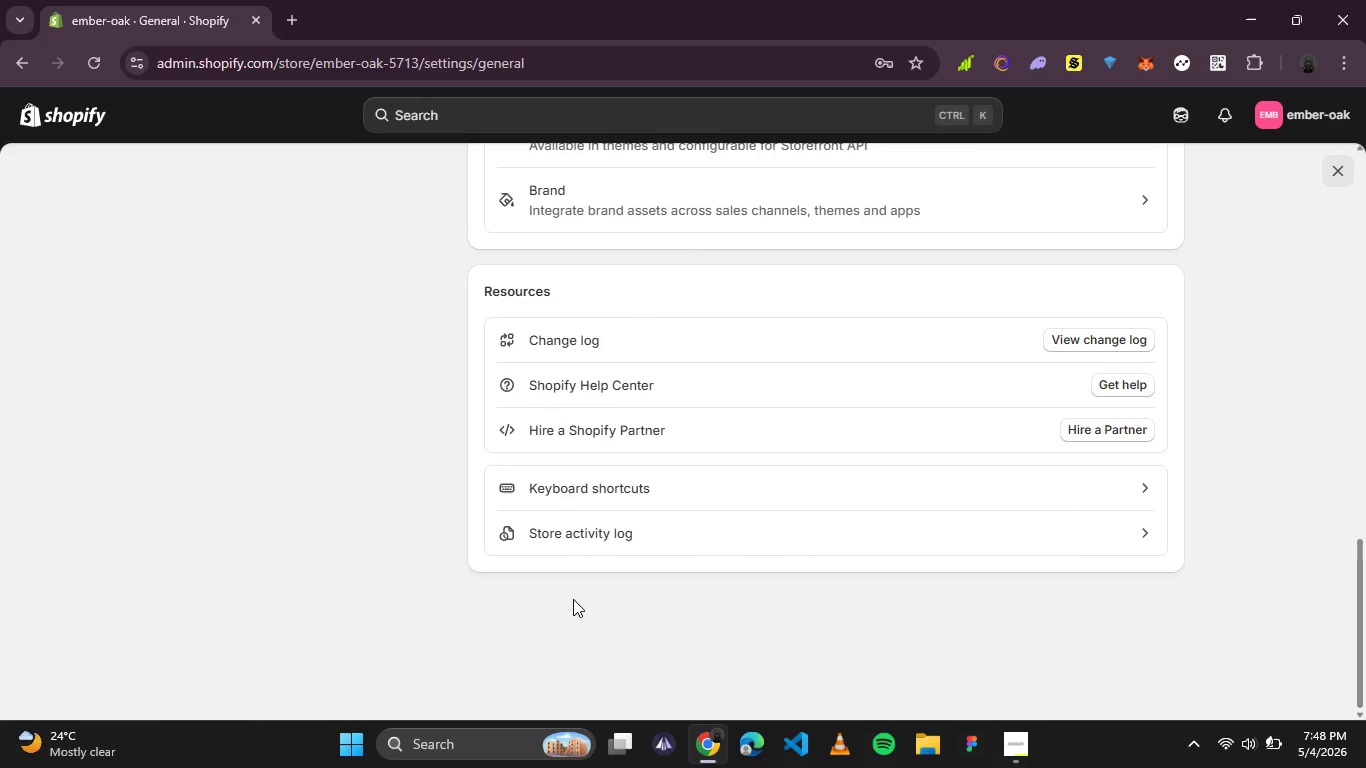 
scroll: coordinate [577, 595], scroll_direction: up, amount: 5.0
 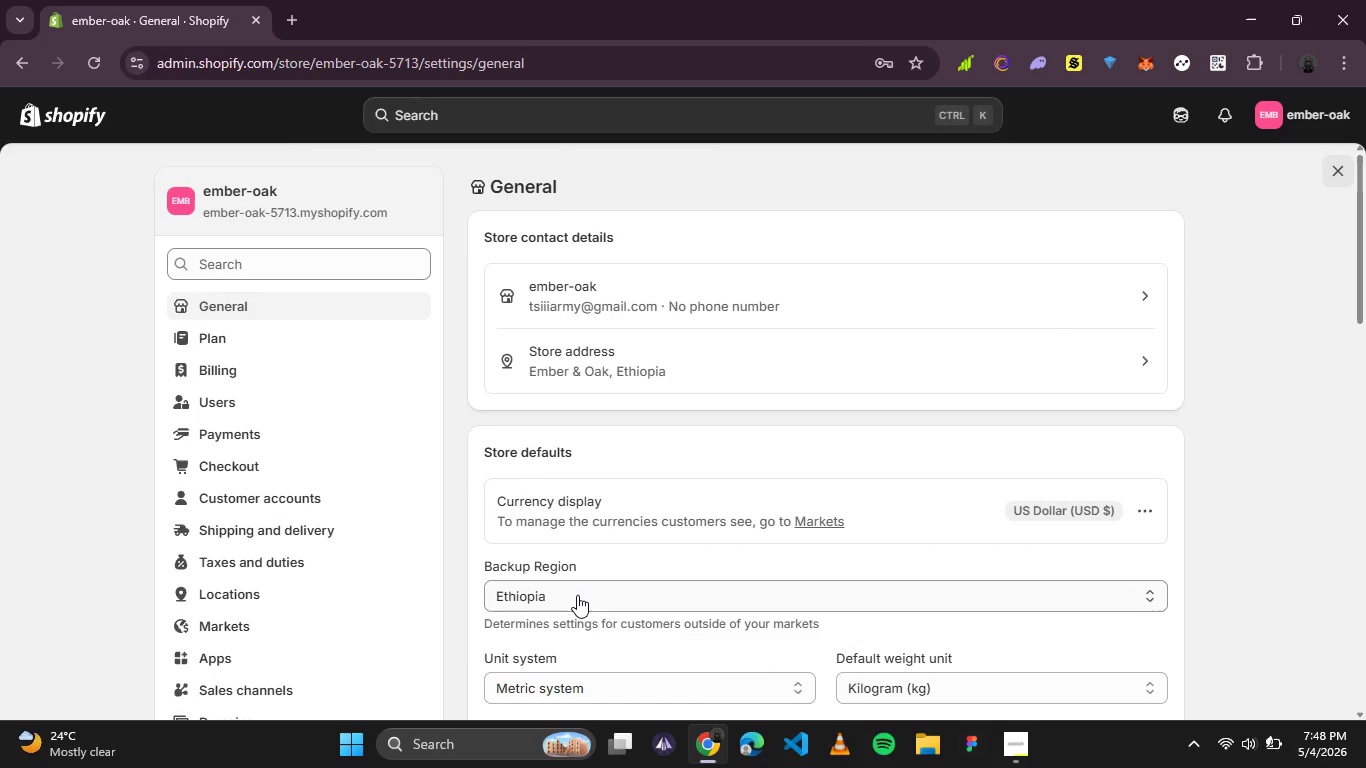 
scroll: coordinate [577, 595], scroll_direction: down, amount: 2.0
 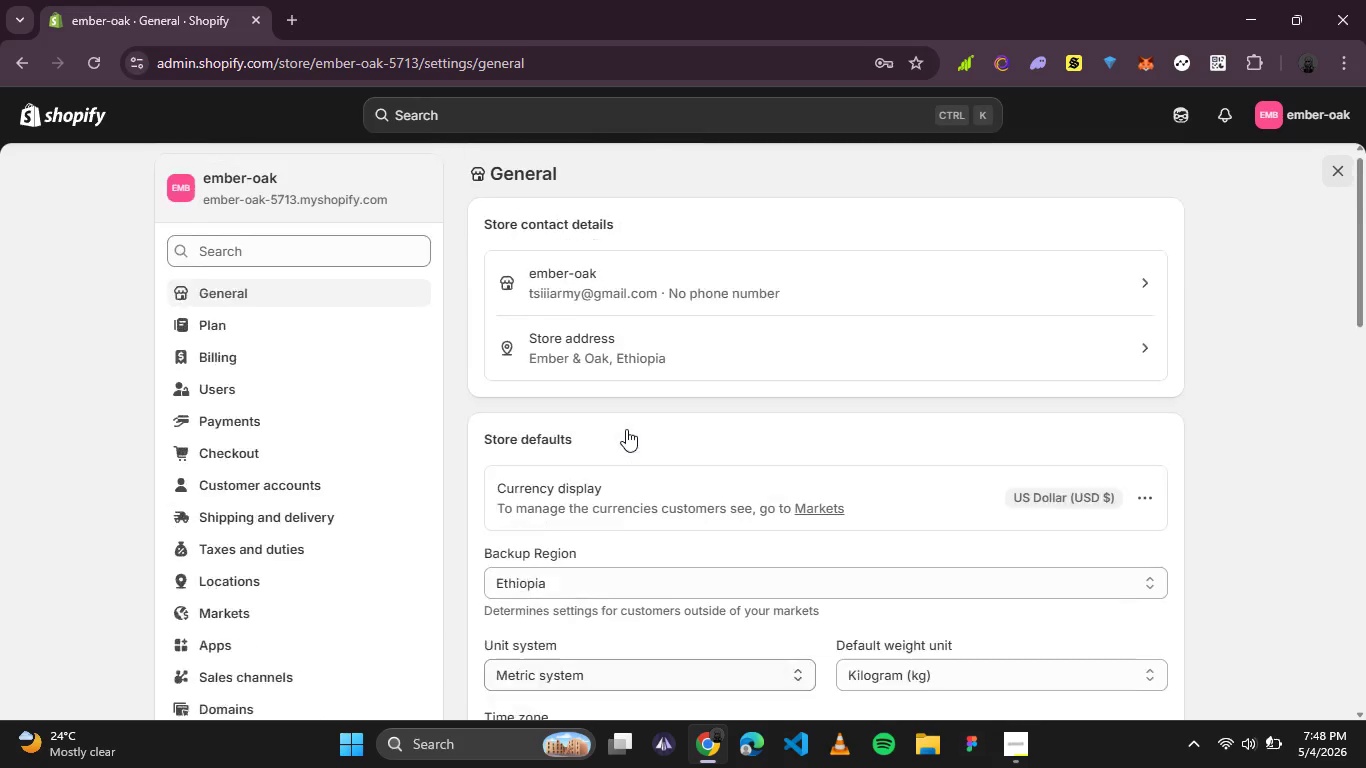 
left_click([592, 362])
 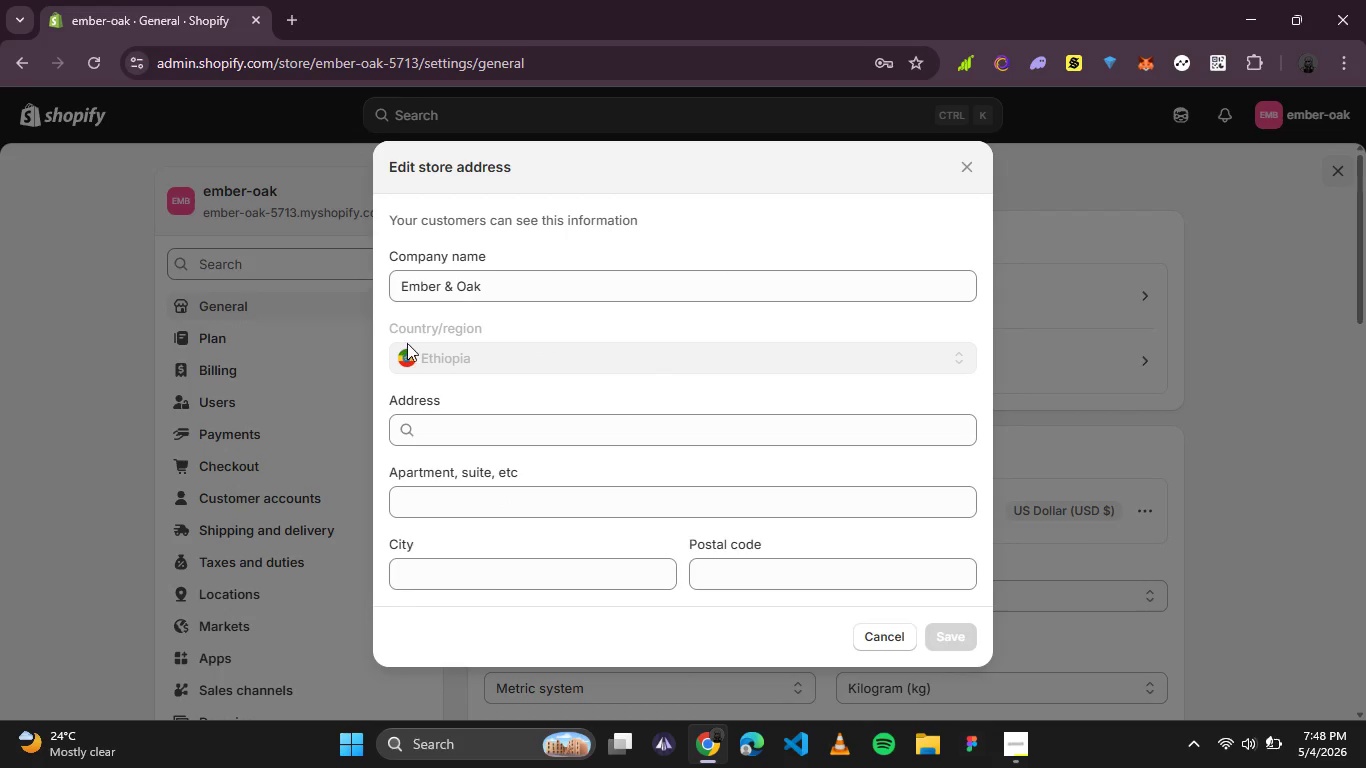 
double_click([463, 367])
 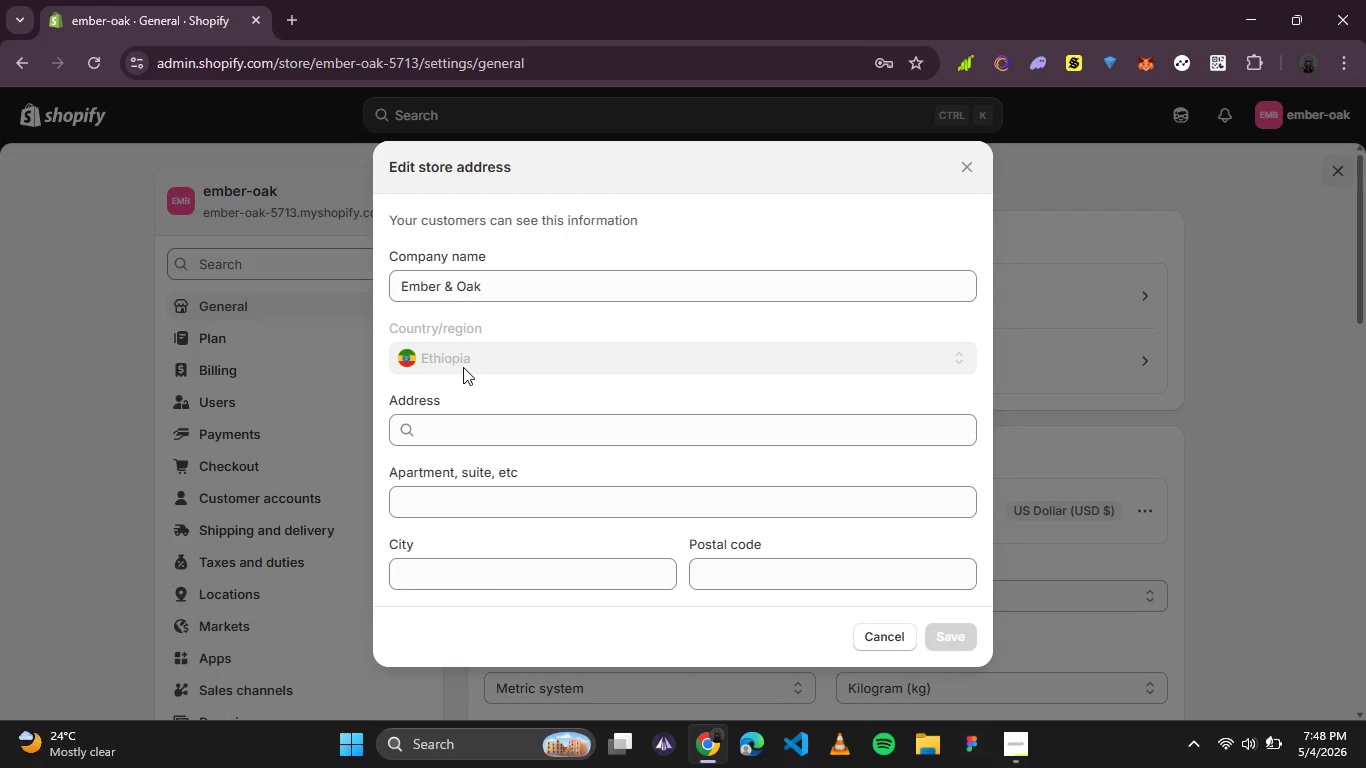 
triple_click([463, 367])
 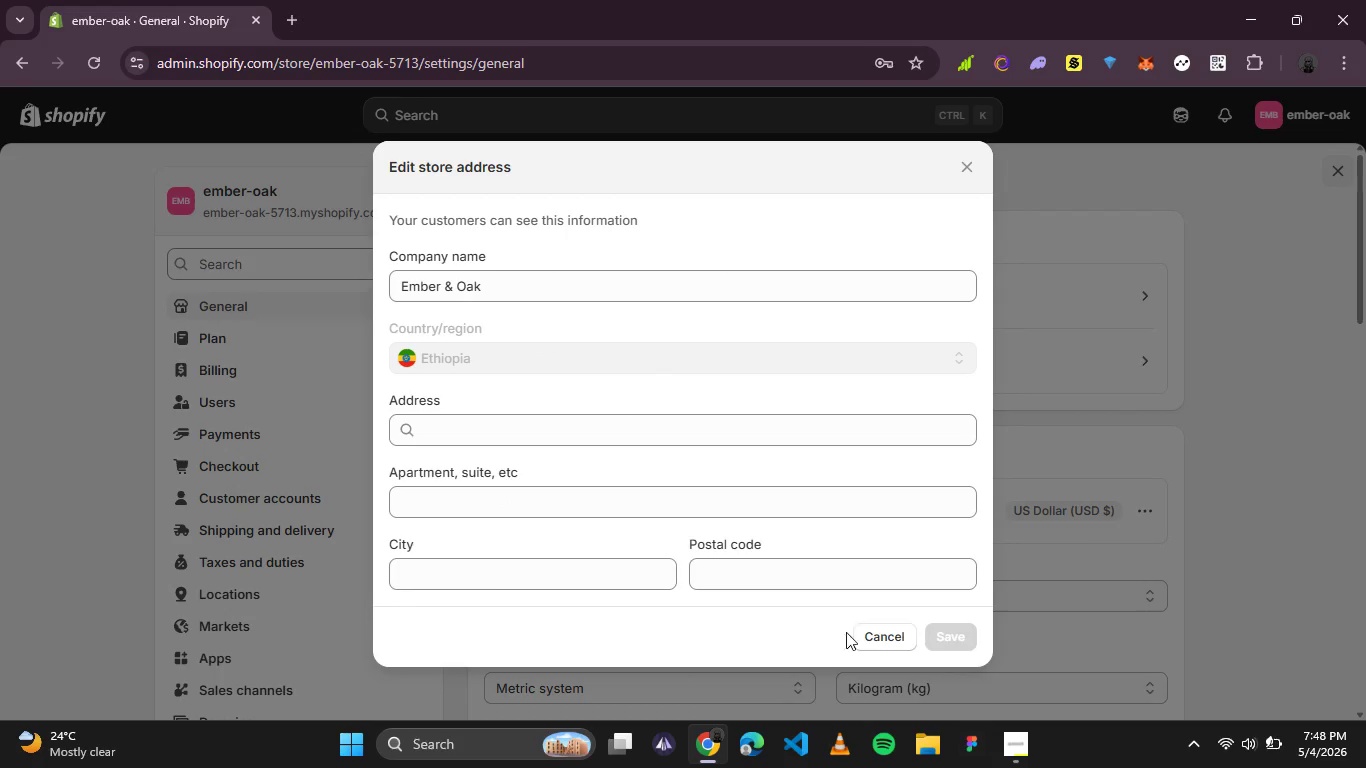 
left_click_drag(start_coordinate=[868, 634], to_coordinate=[868, 639])
 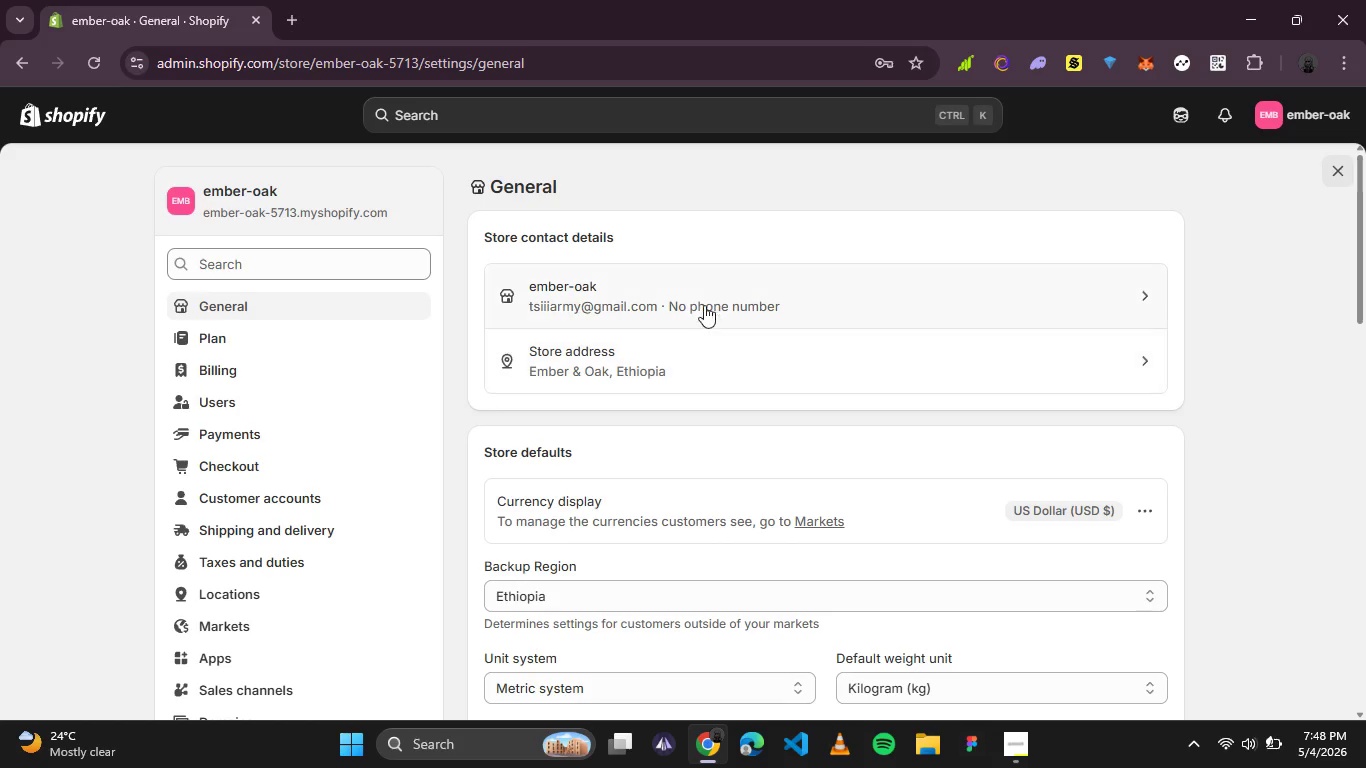 
left_click([683, 296])
 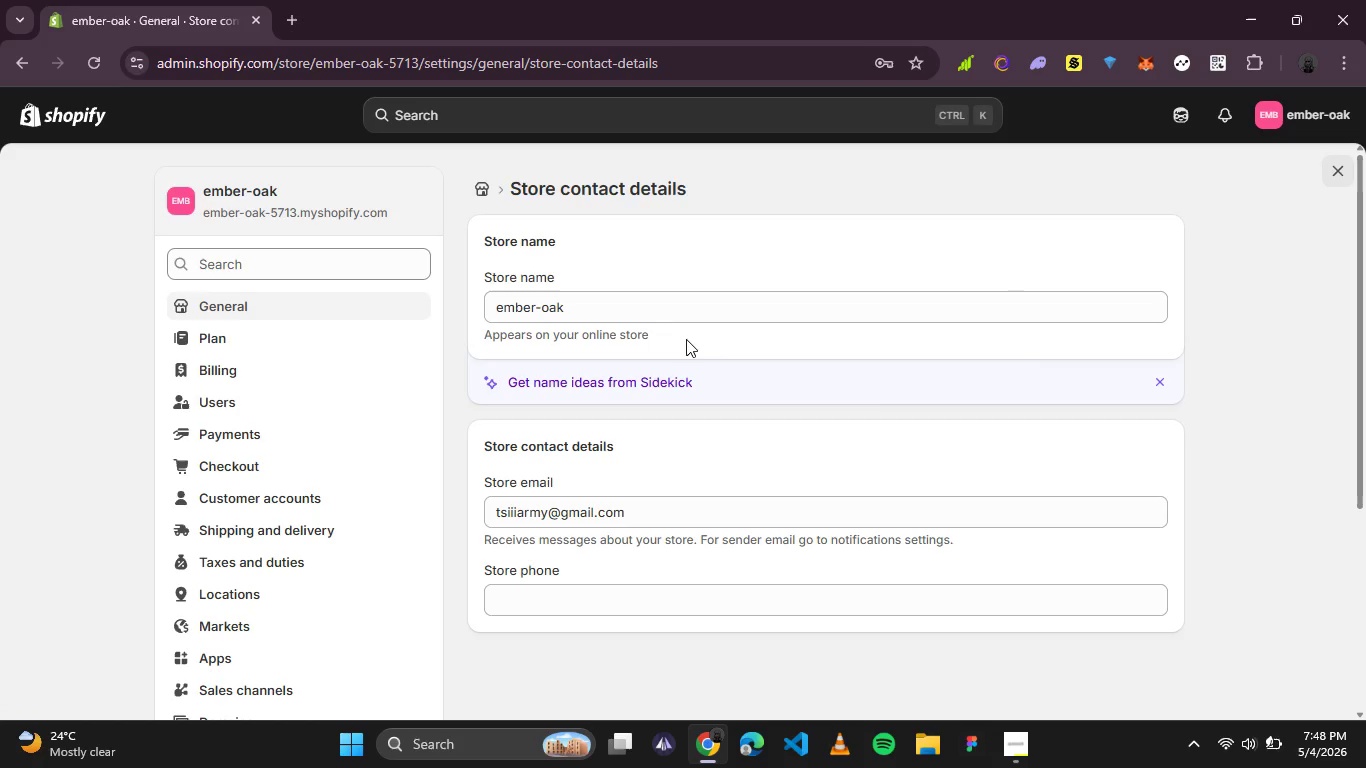 
left_click_drag(start_coordinate=[620, 302], to_coordinate=[480, 311])
 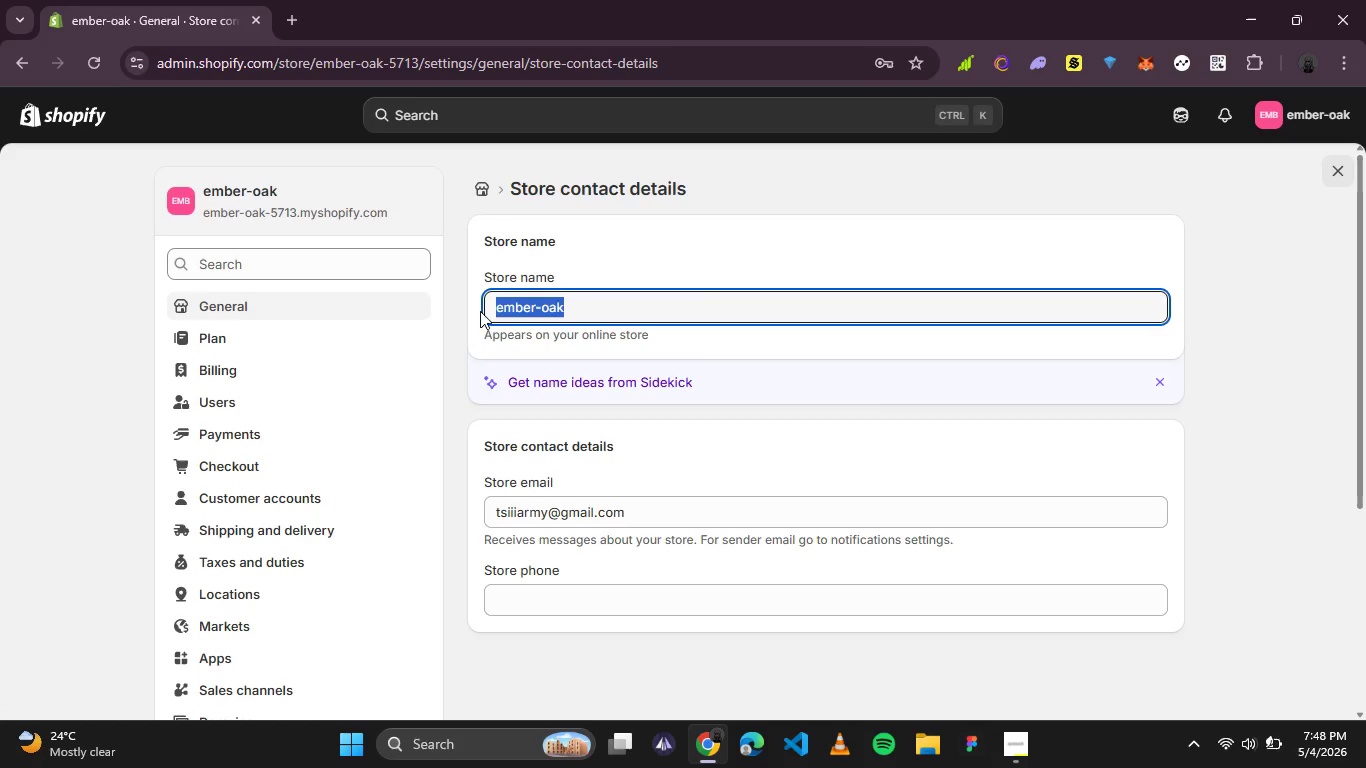 
key(Control+V)
 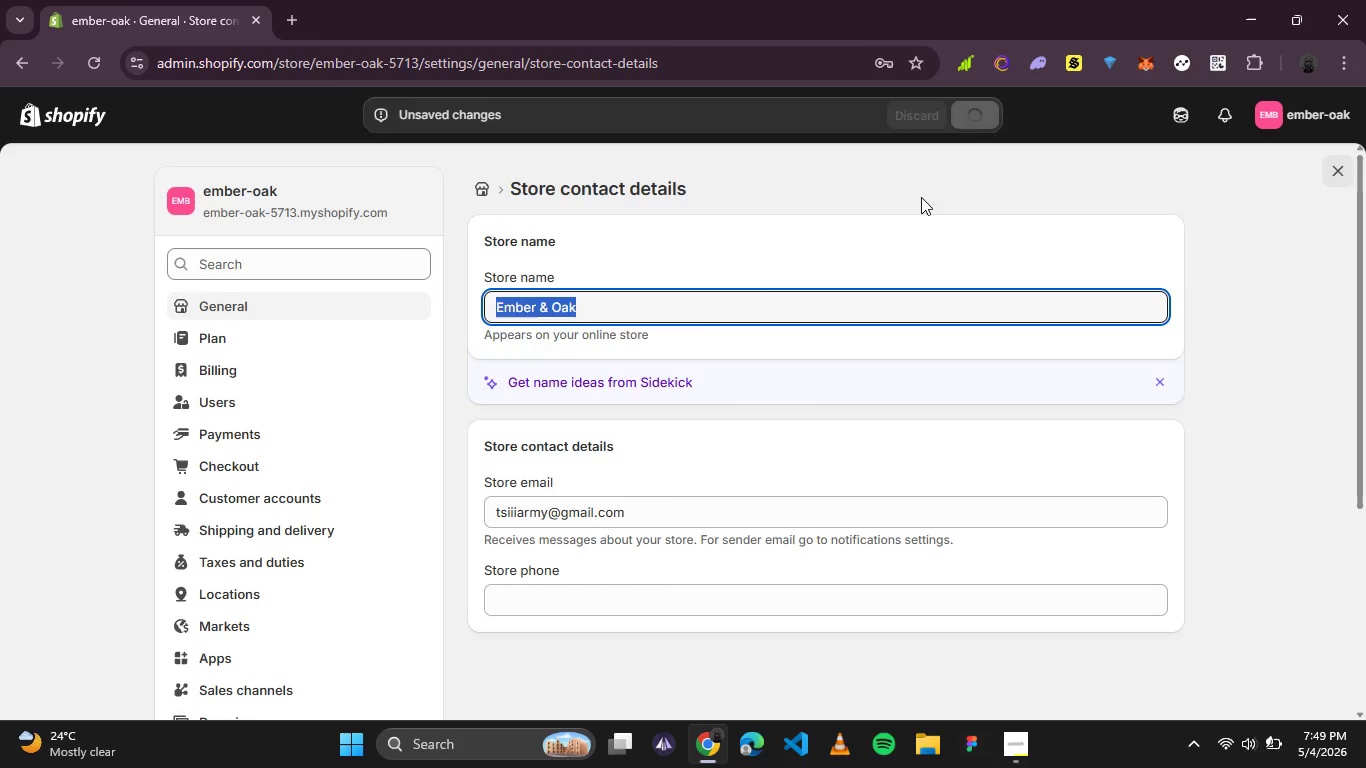 
wait(6.11)
 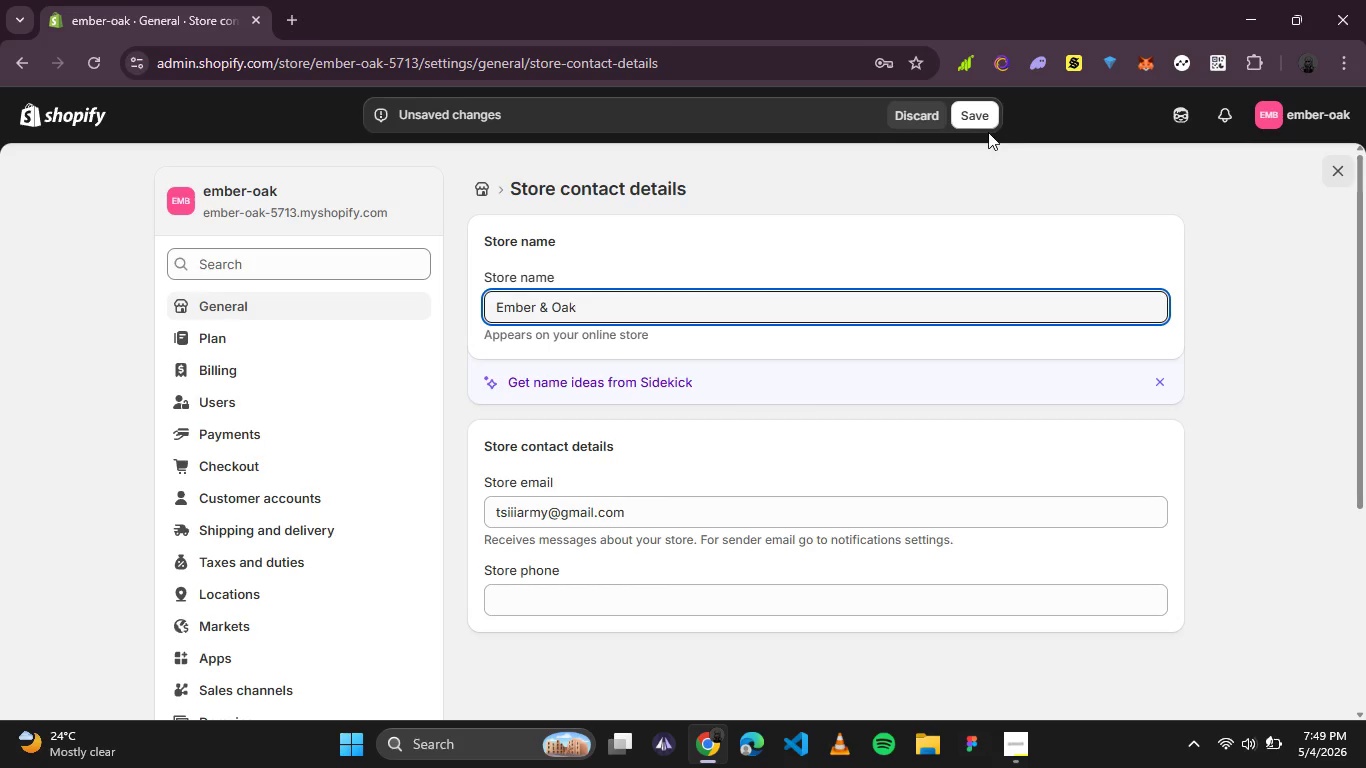 
double_click([590, 609])
 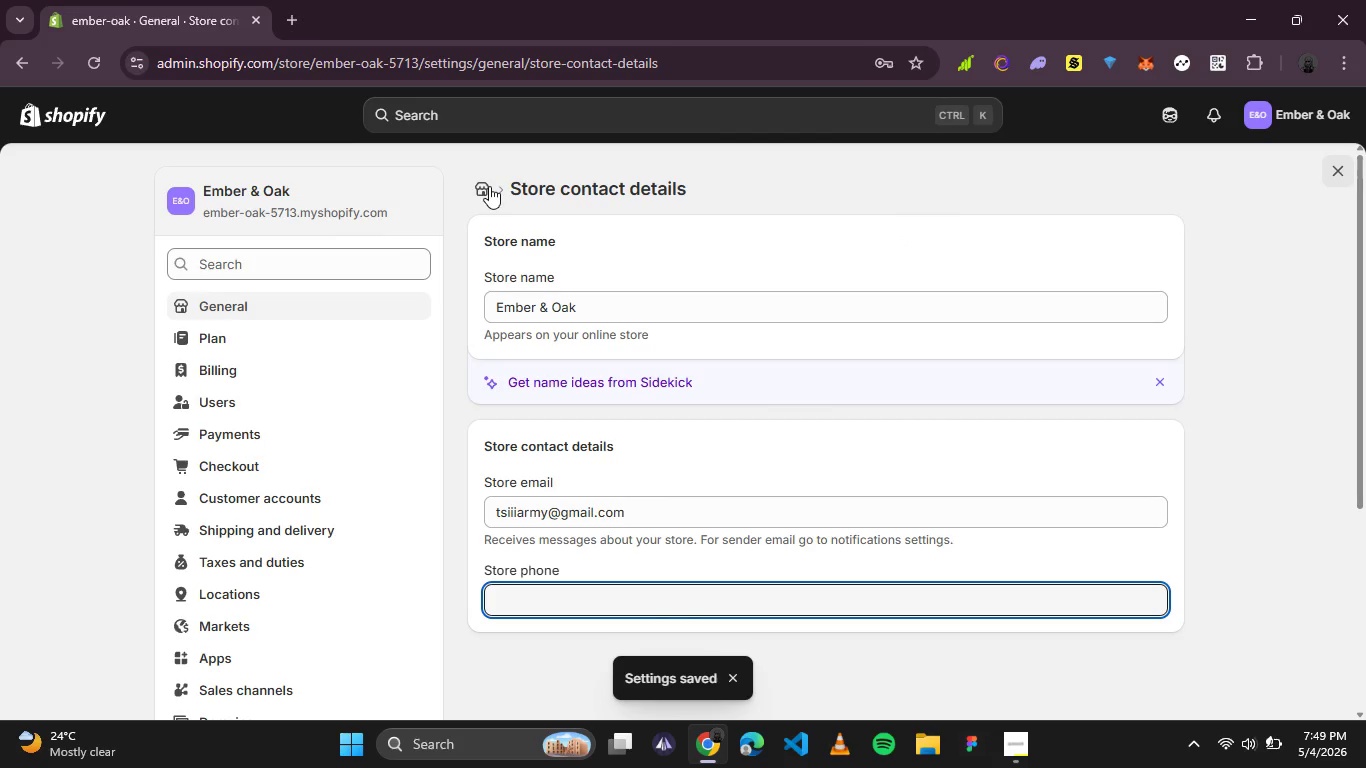 
left_click([486, 183])
 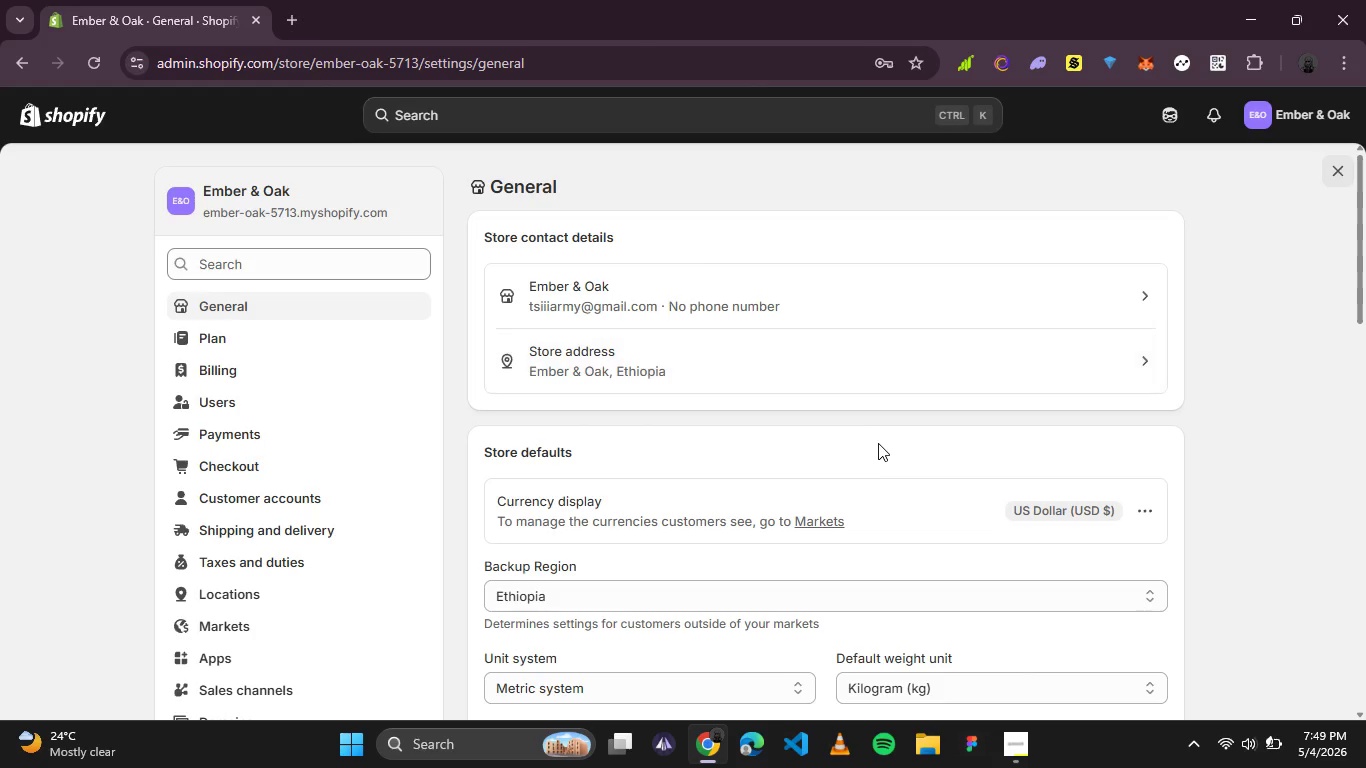 
scroll: coordinate [877, 450], scroll_direction: down, amount: 7.0
 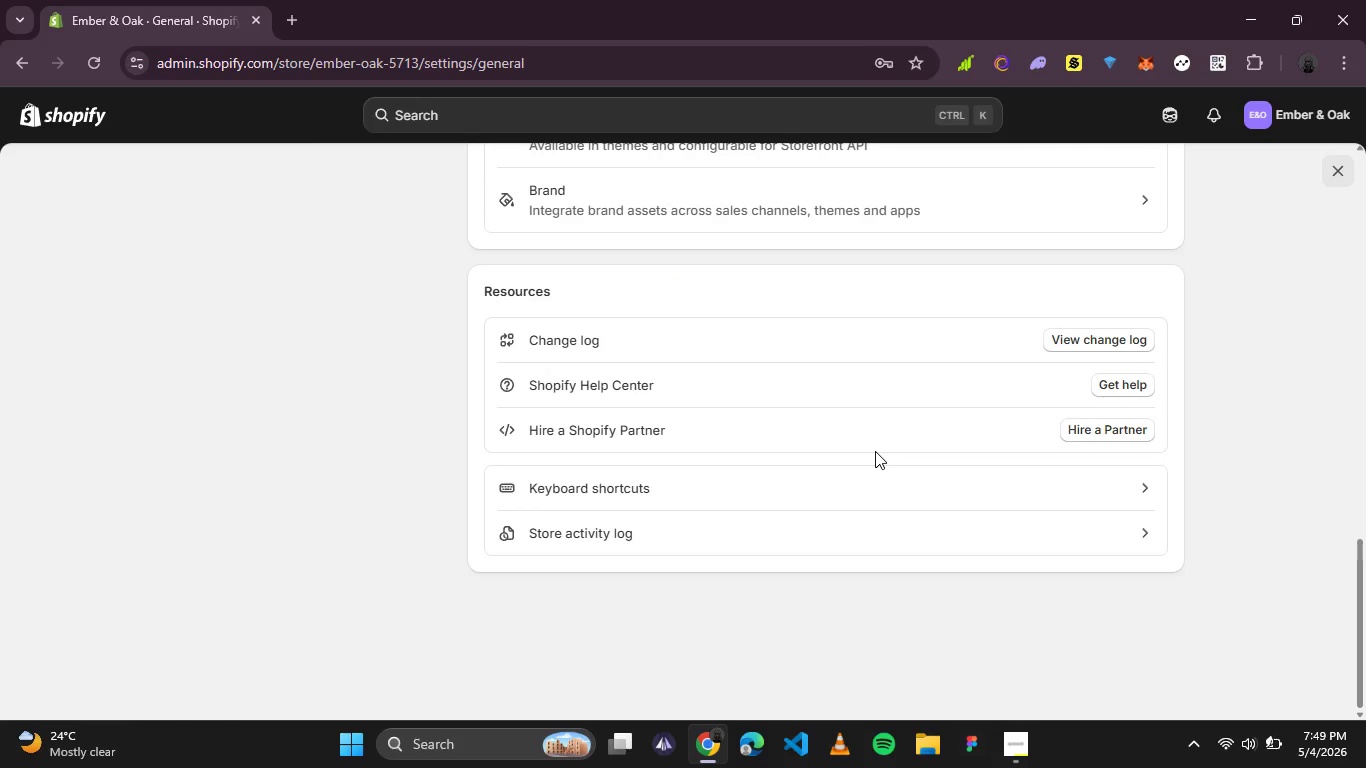 
scroll: coordinate [856, 461], scroll_direction: up, amount: 5.0
 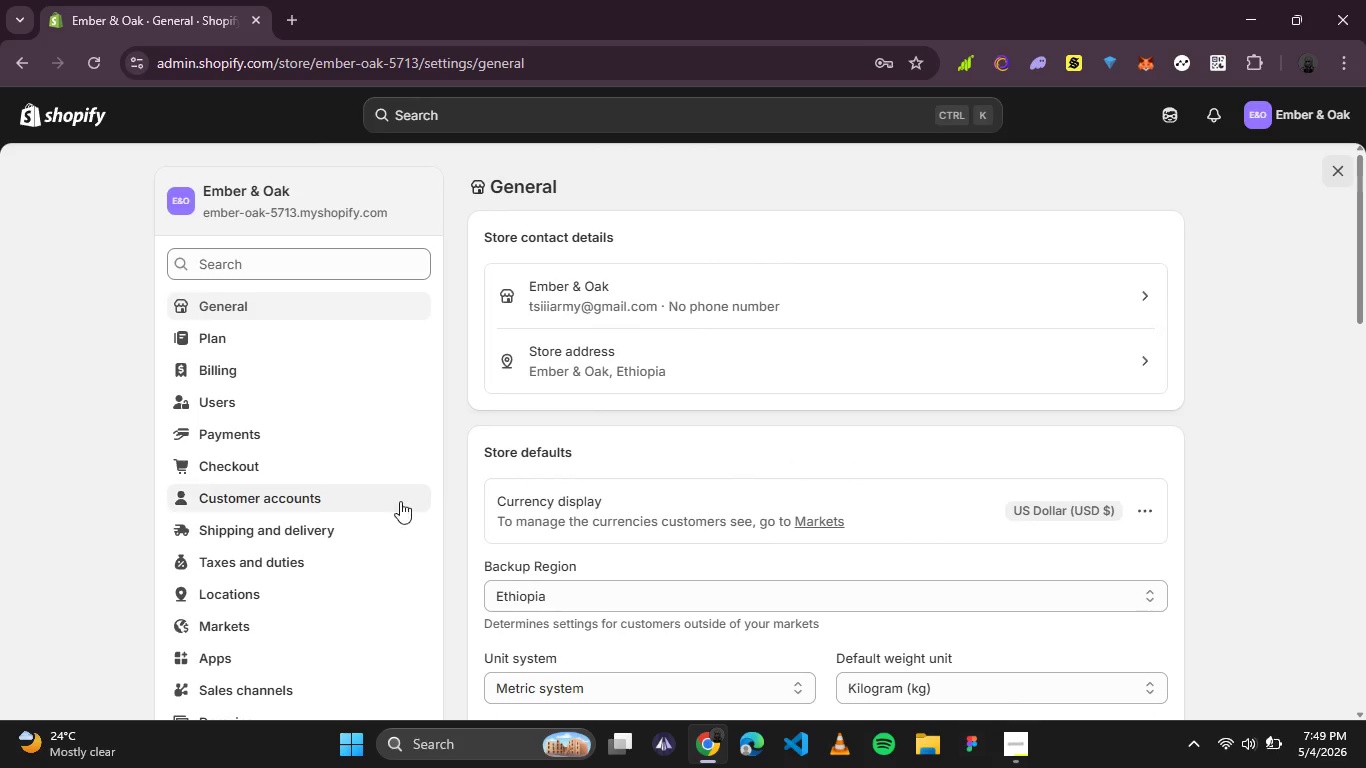 
left_click([242, 438])
 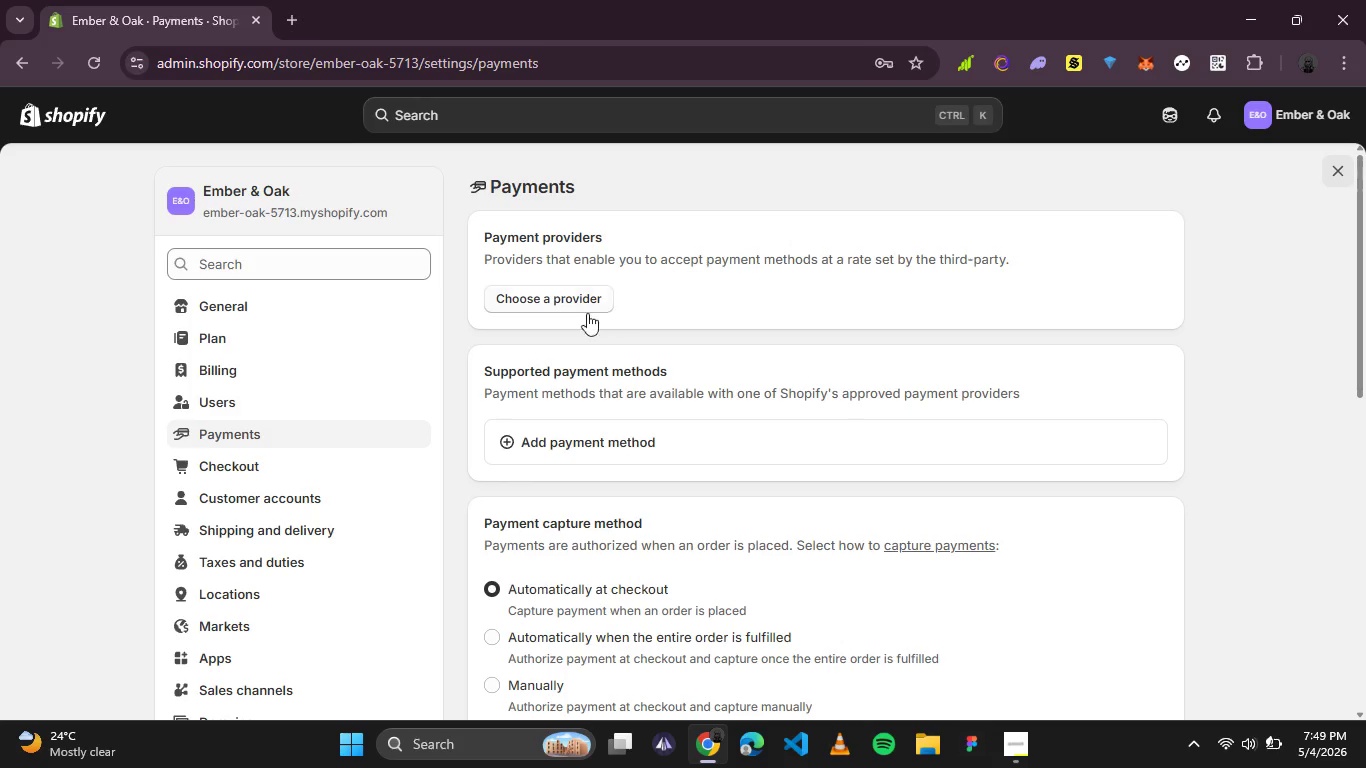 
wait(5.42)
 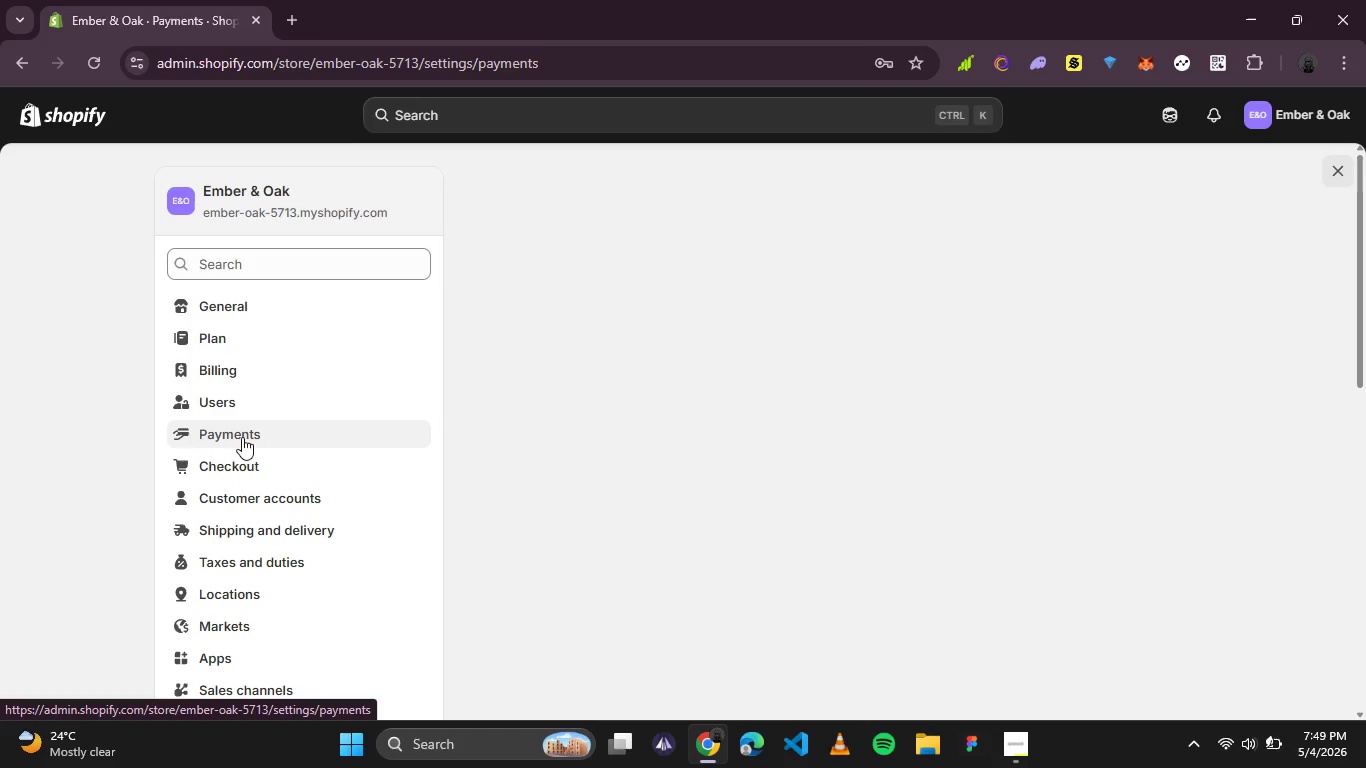 
left_click([573, 440])
 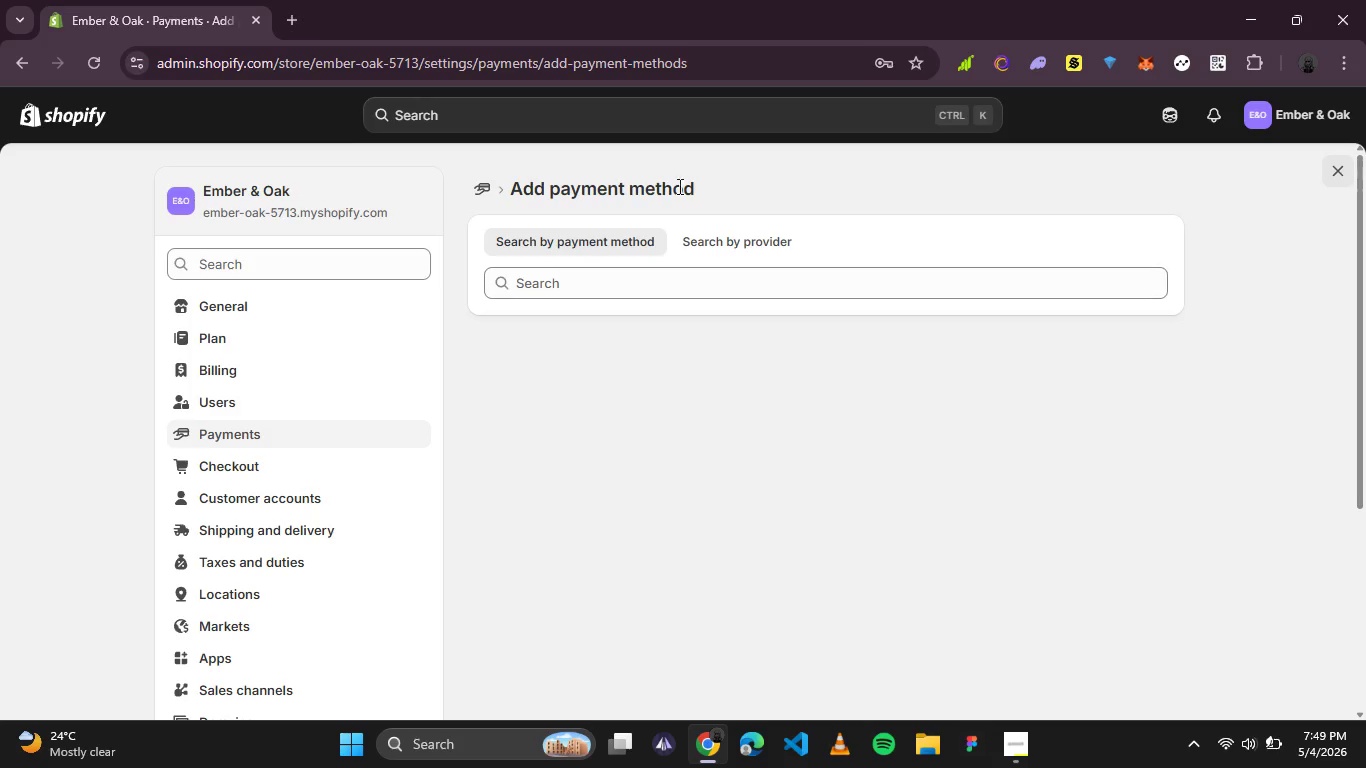 
left_click([709, 241])
 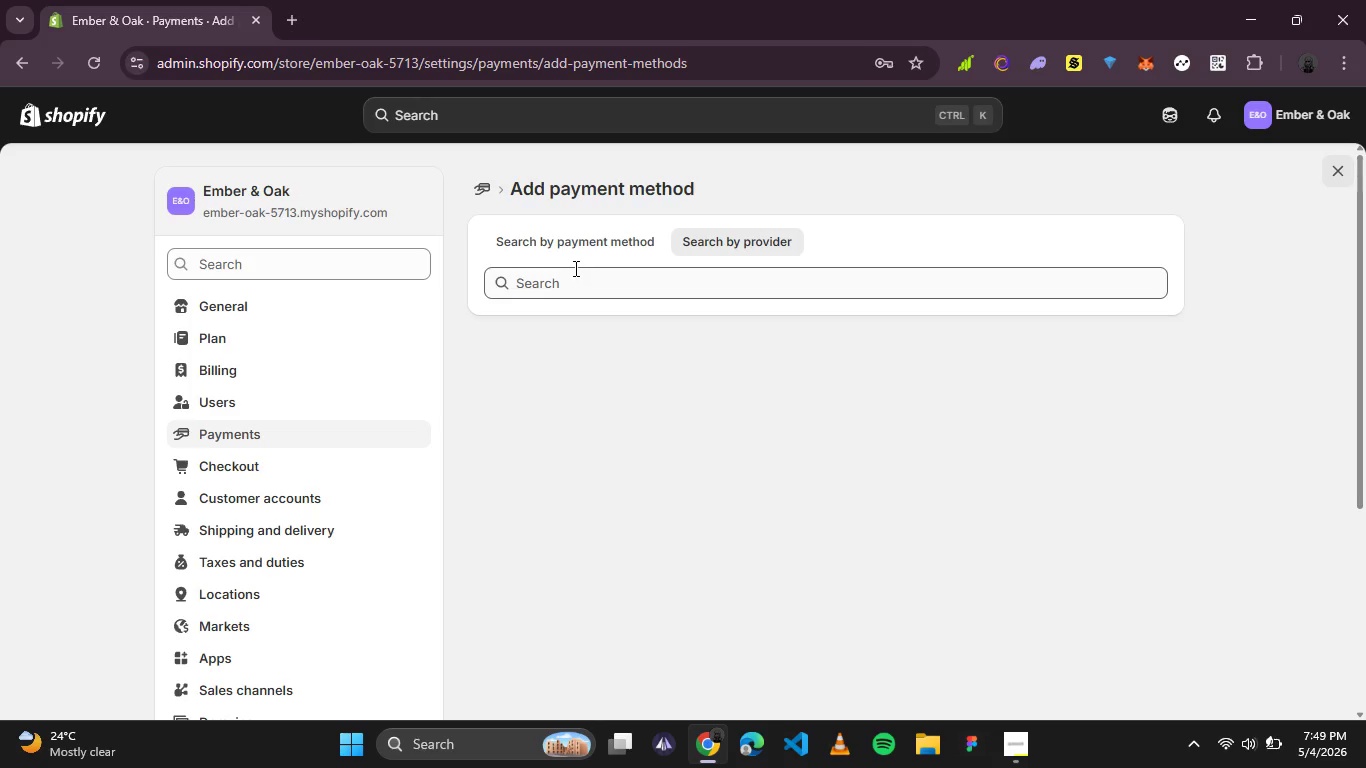 
left_click([576, 282])
 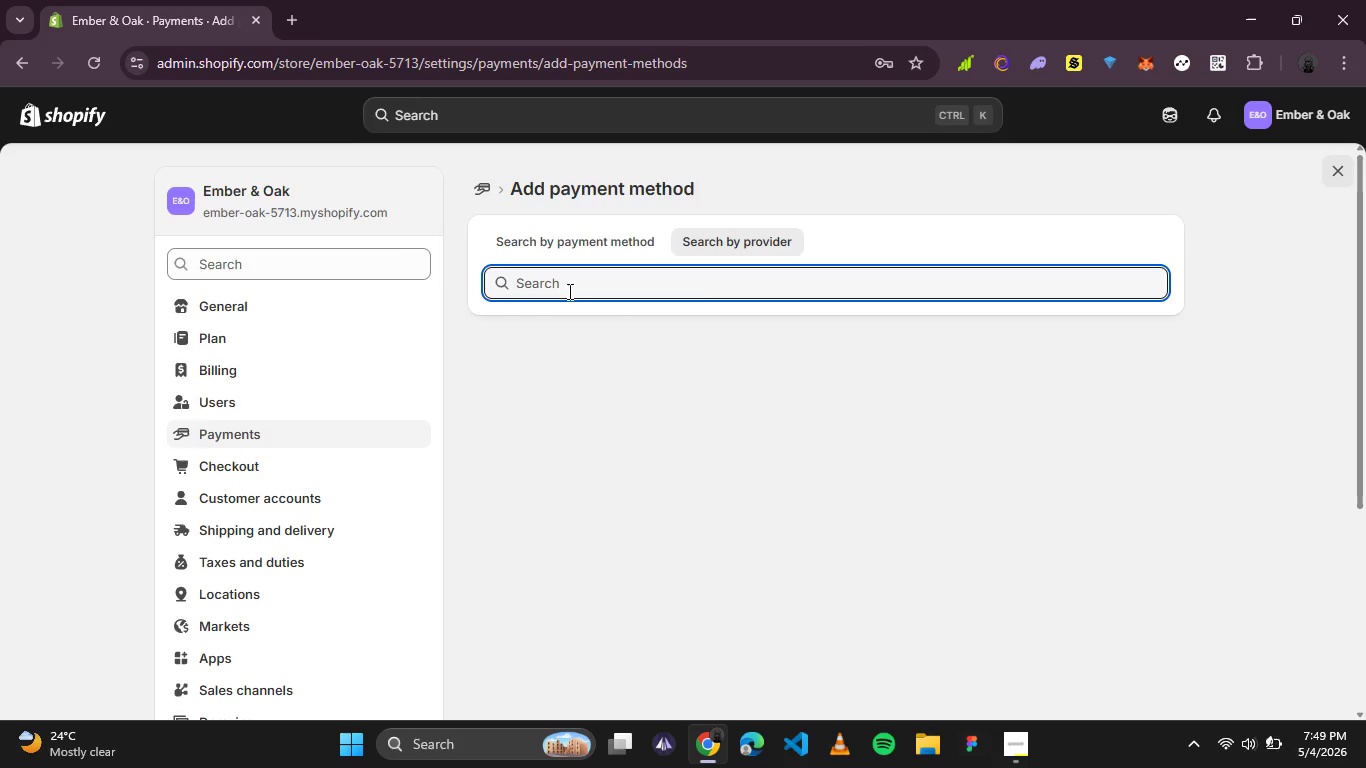 
type(te)
 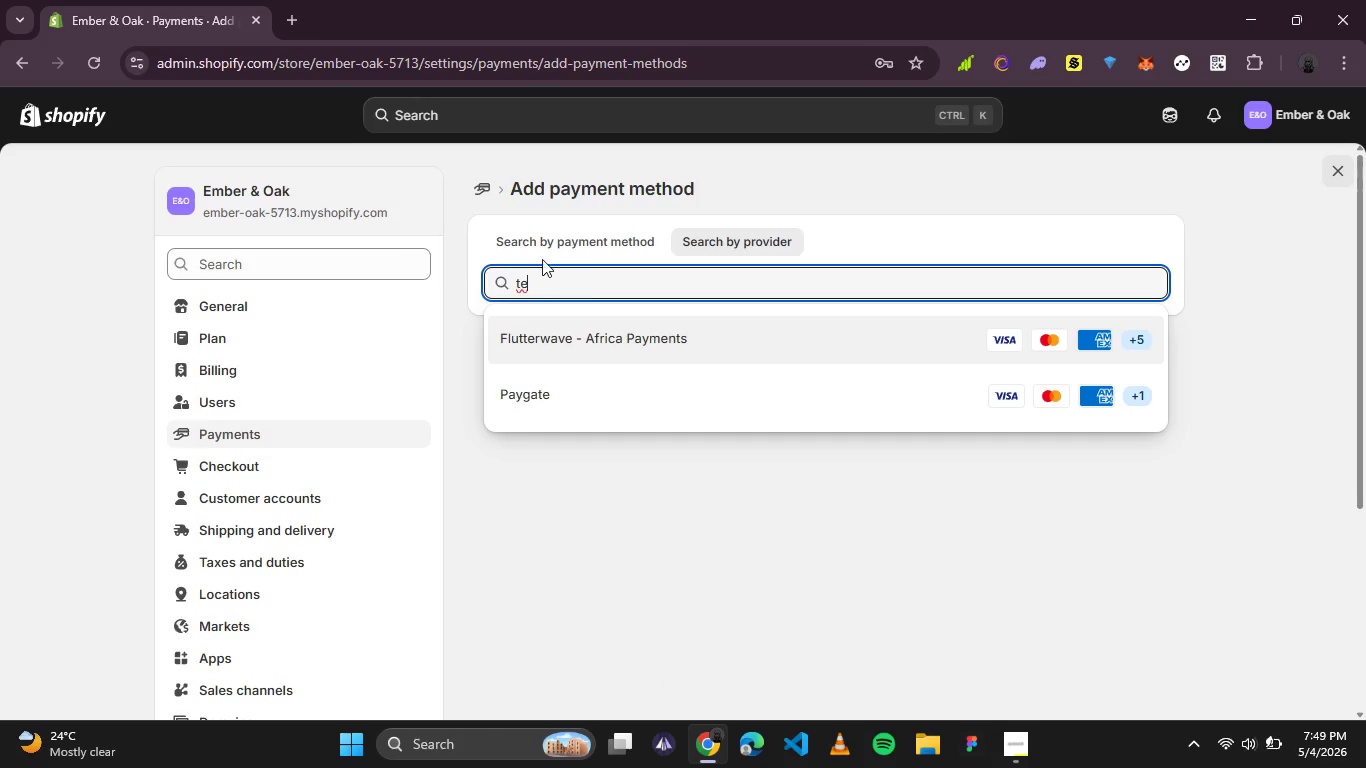 
left_click([524, 235])
 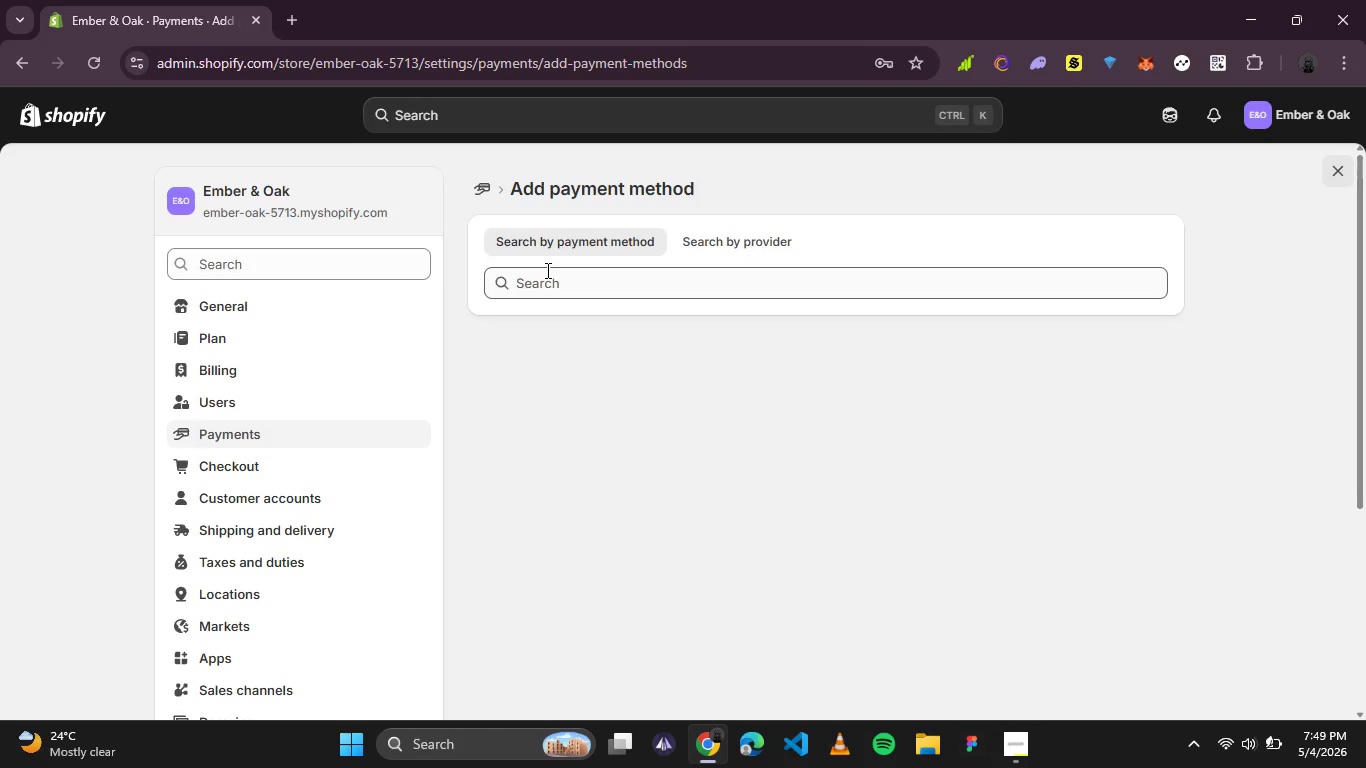 
left_click([546, 270])
 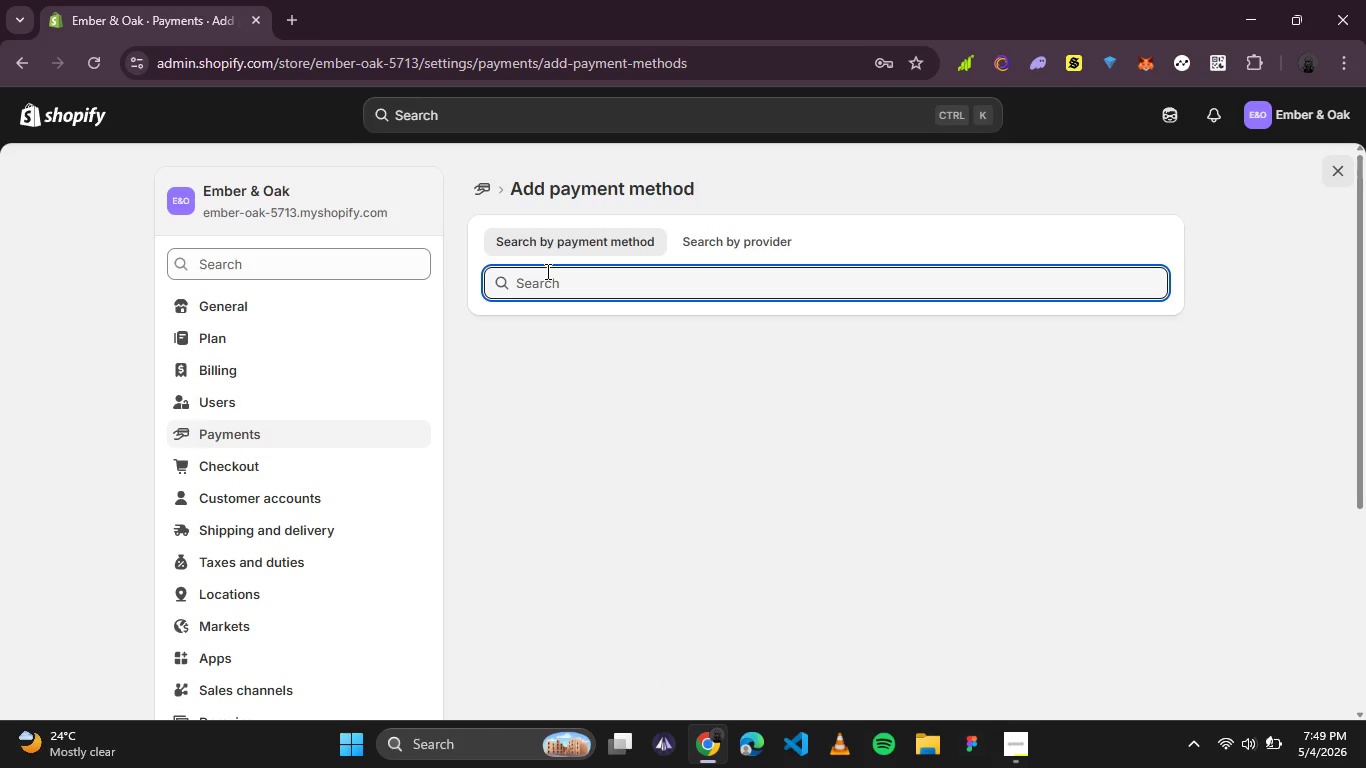 
type(tes)
 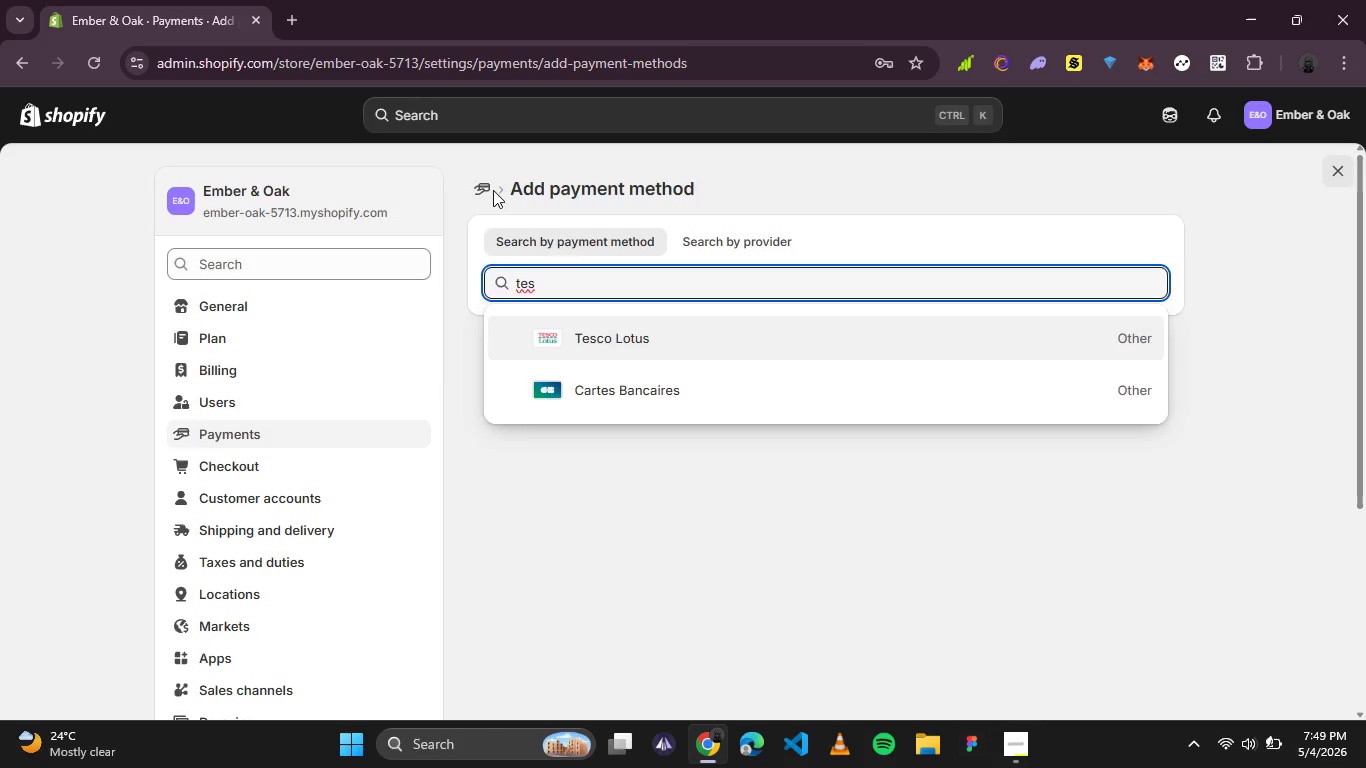 
double_click([483, 190])
 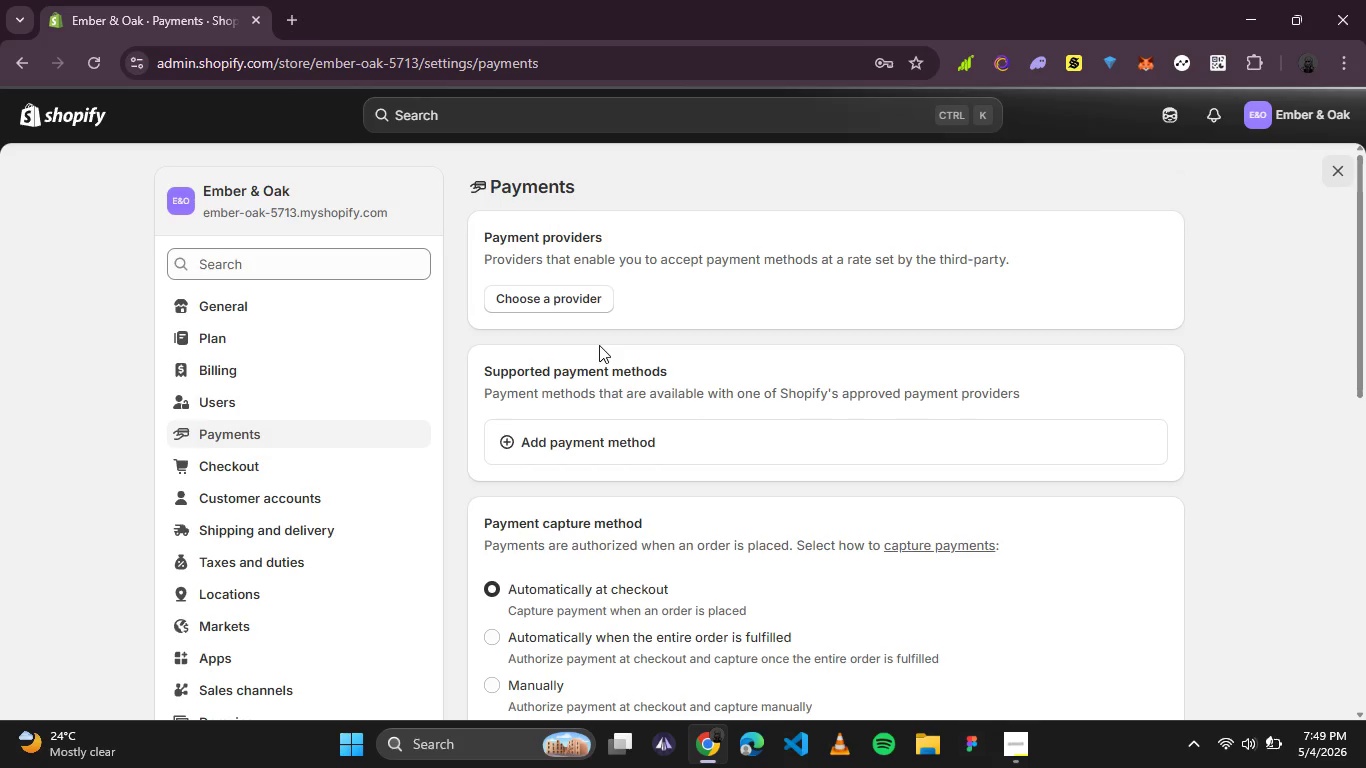 
left_click([578, 300])
 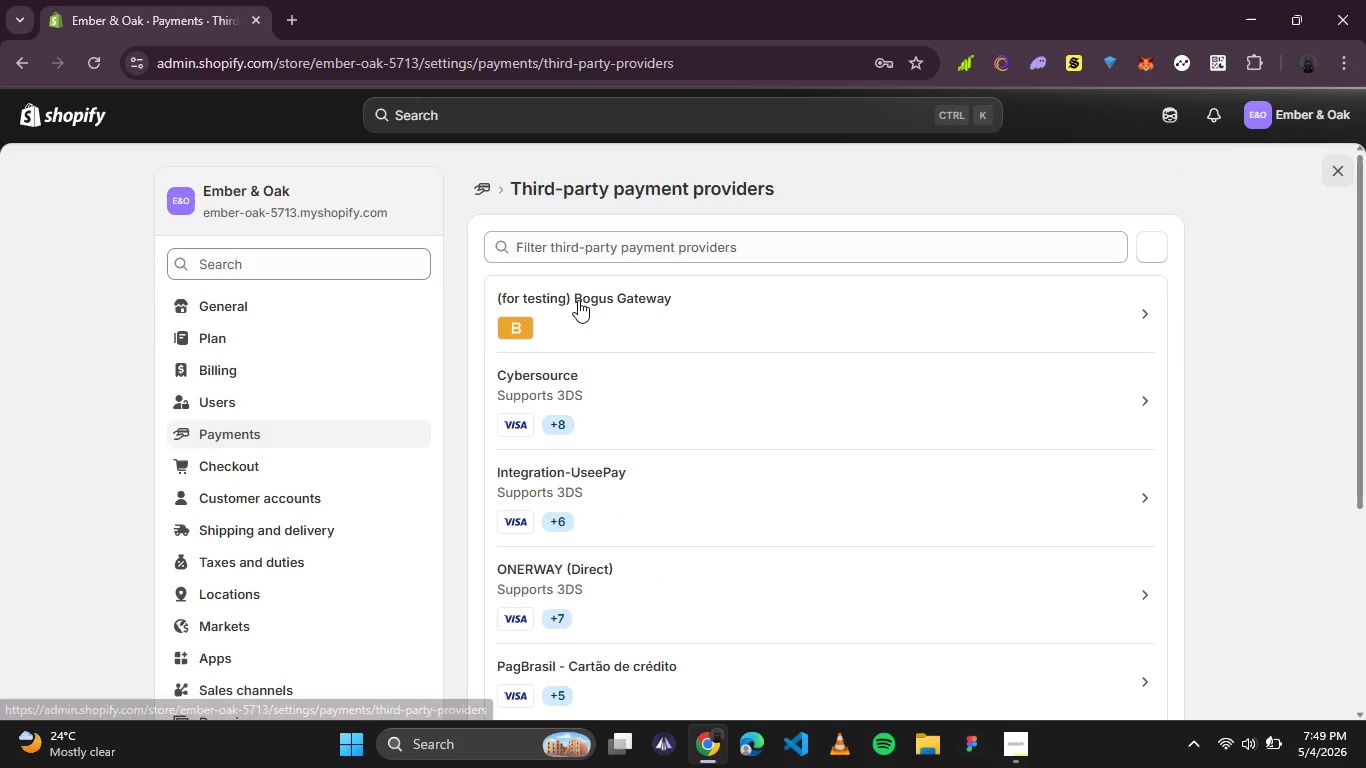 
left_click([607, 325])
 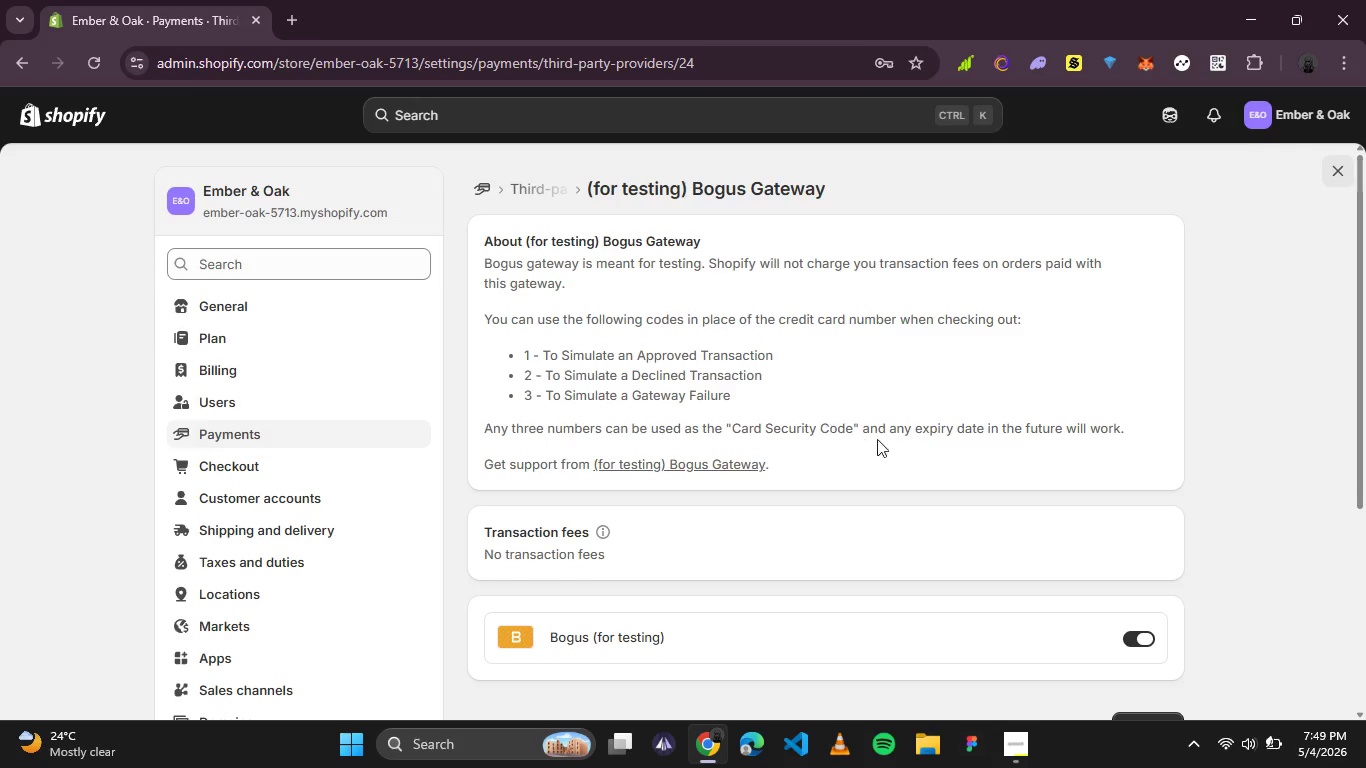 
scroll: coordinate [1208, 535], scroll_direction: down, amount: 4.0
 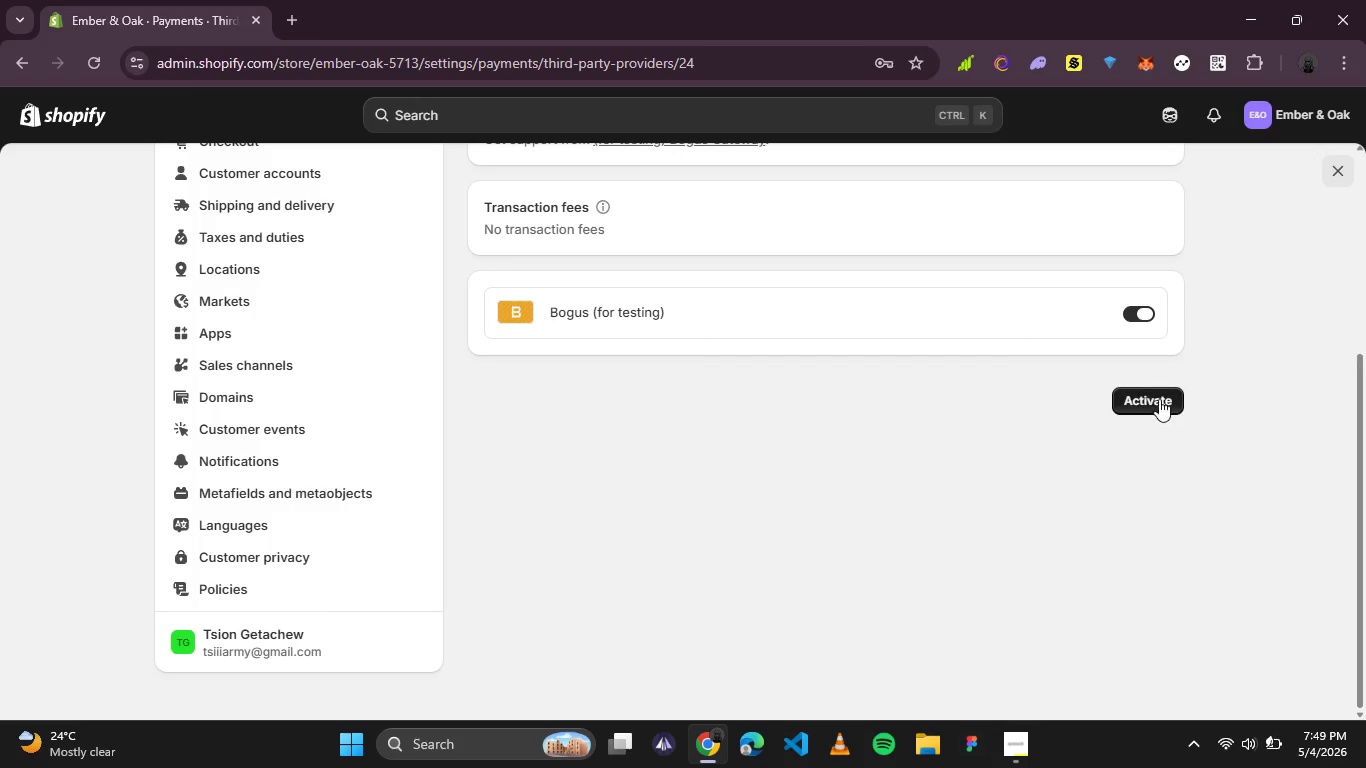 
left_click([1159, 399])
 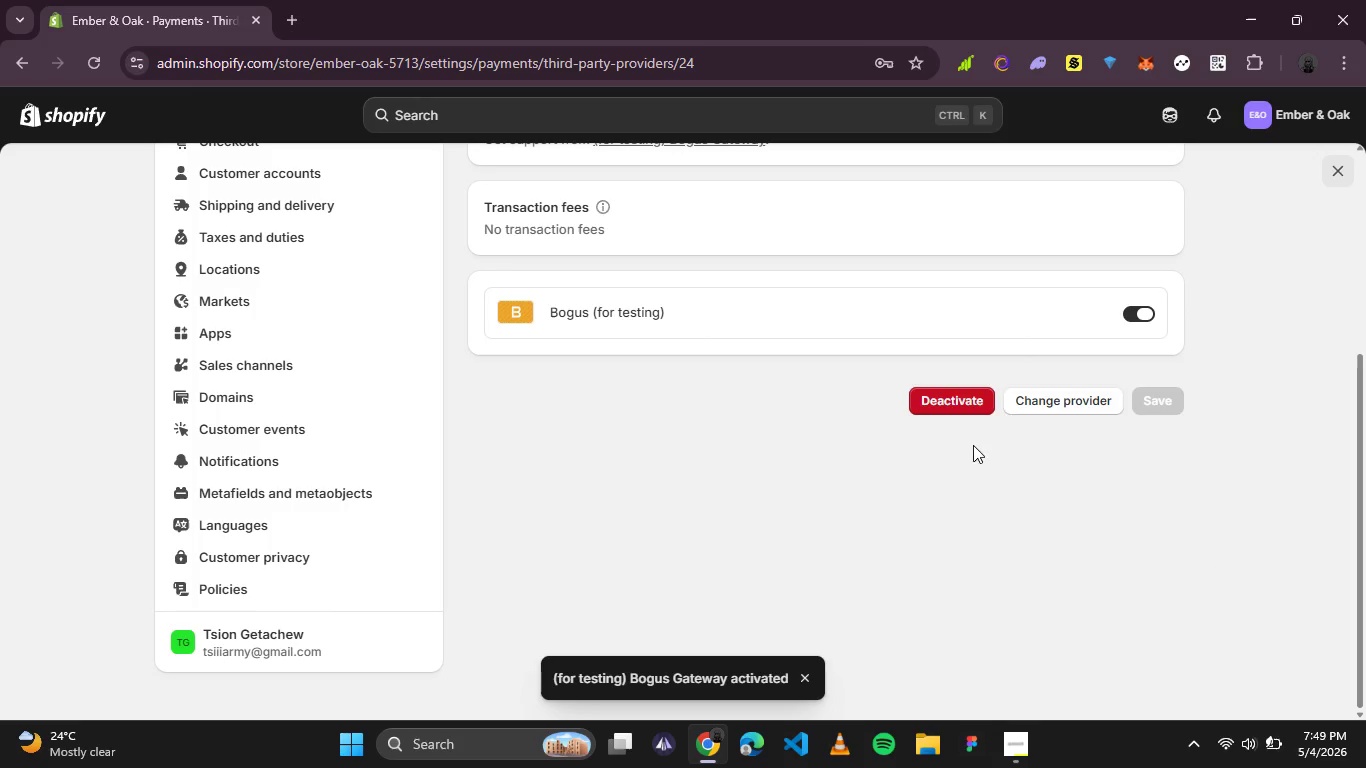 
scroll: coordinate [797, 433], scroll_direction: up, amount: 3.0
 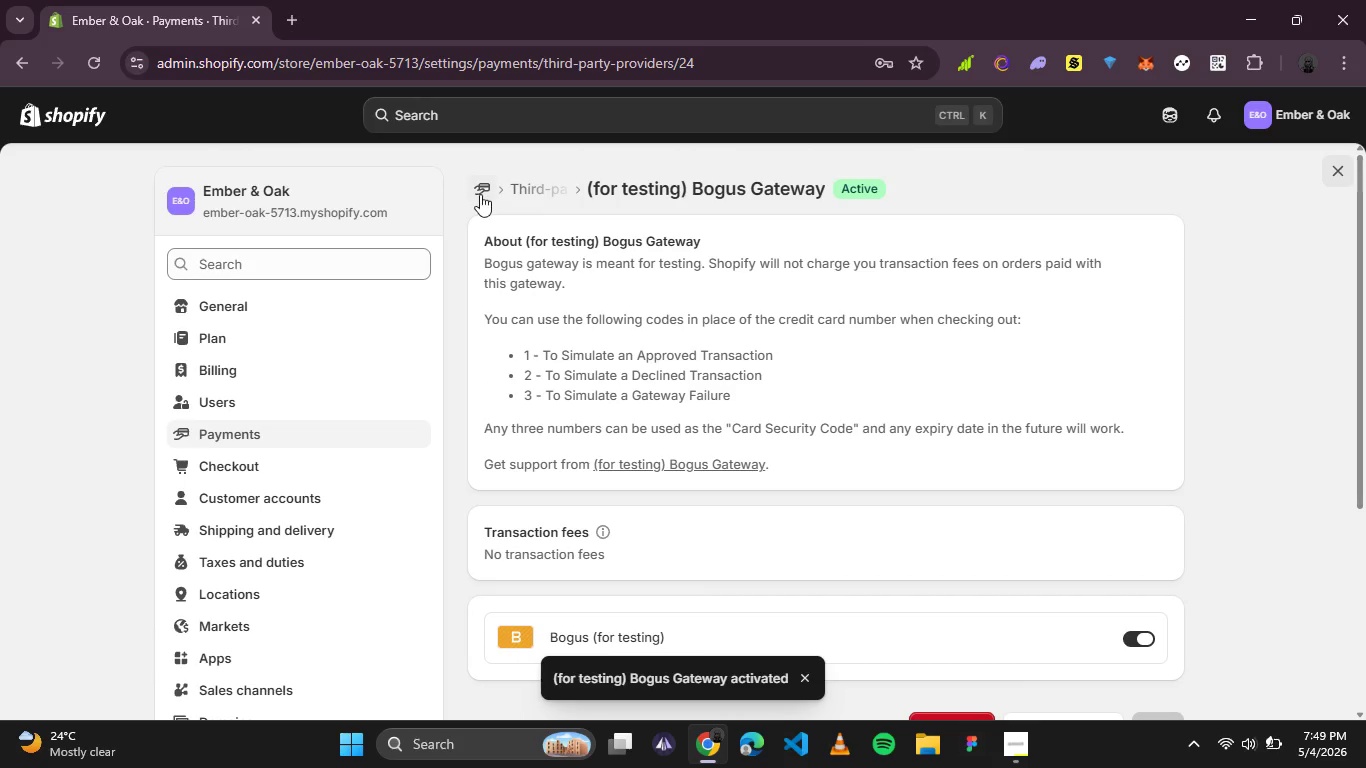 
left_click([479, 192])
 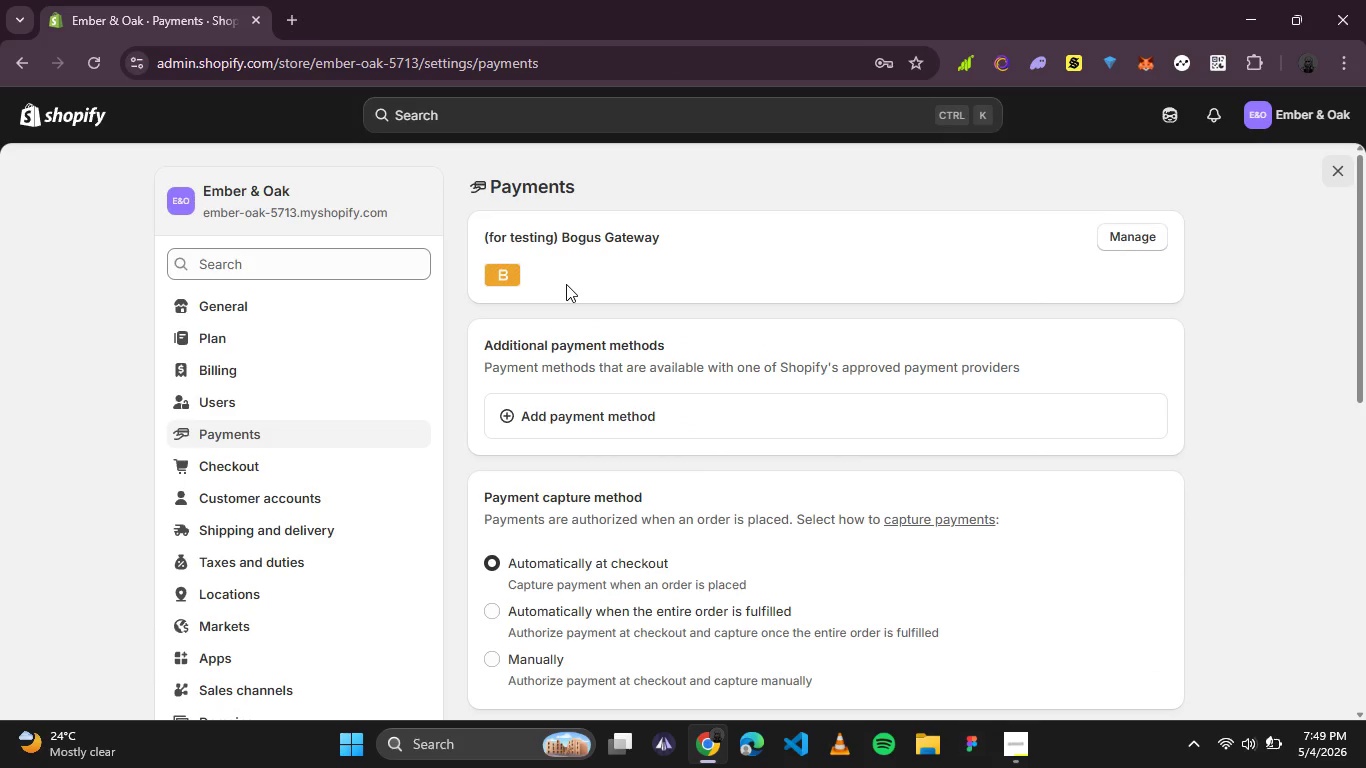 
wait(8.53)
 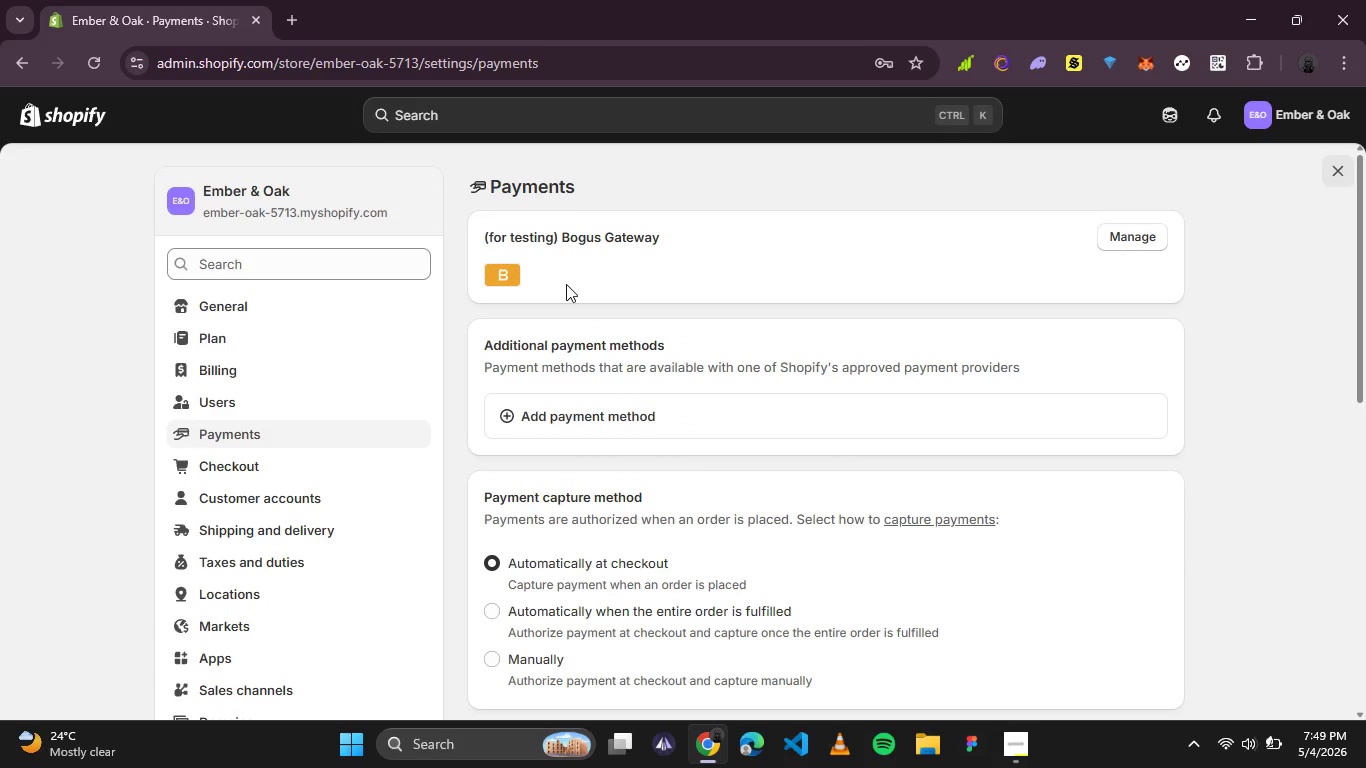 
left_click([278, 425])
 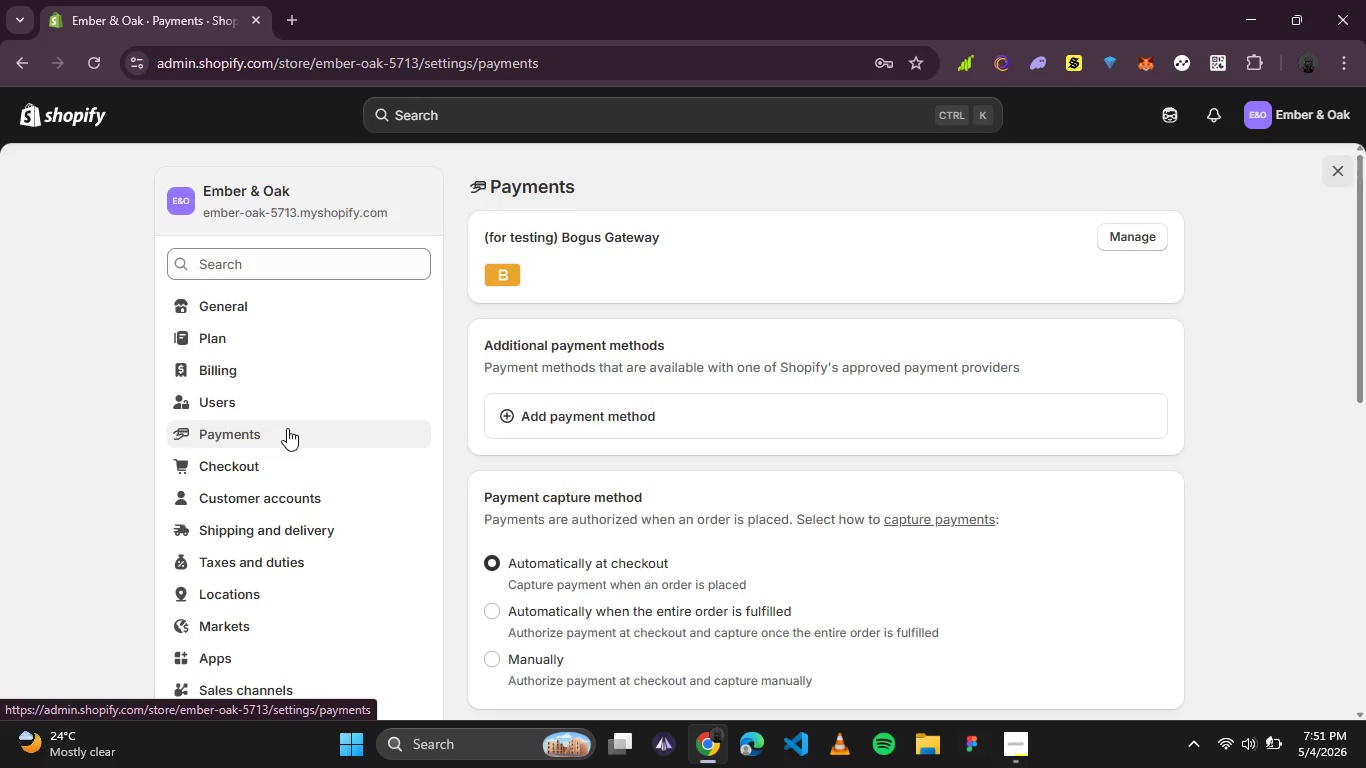 
wait(65.47)
 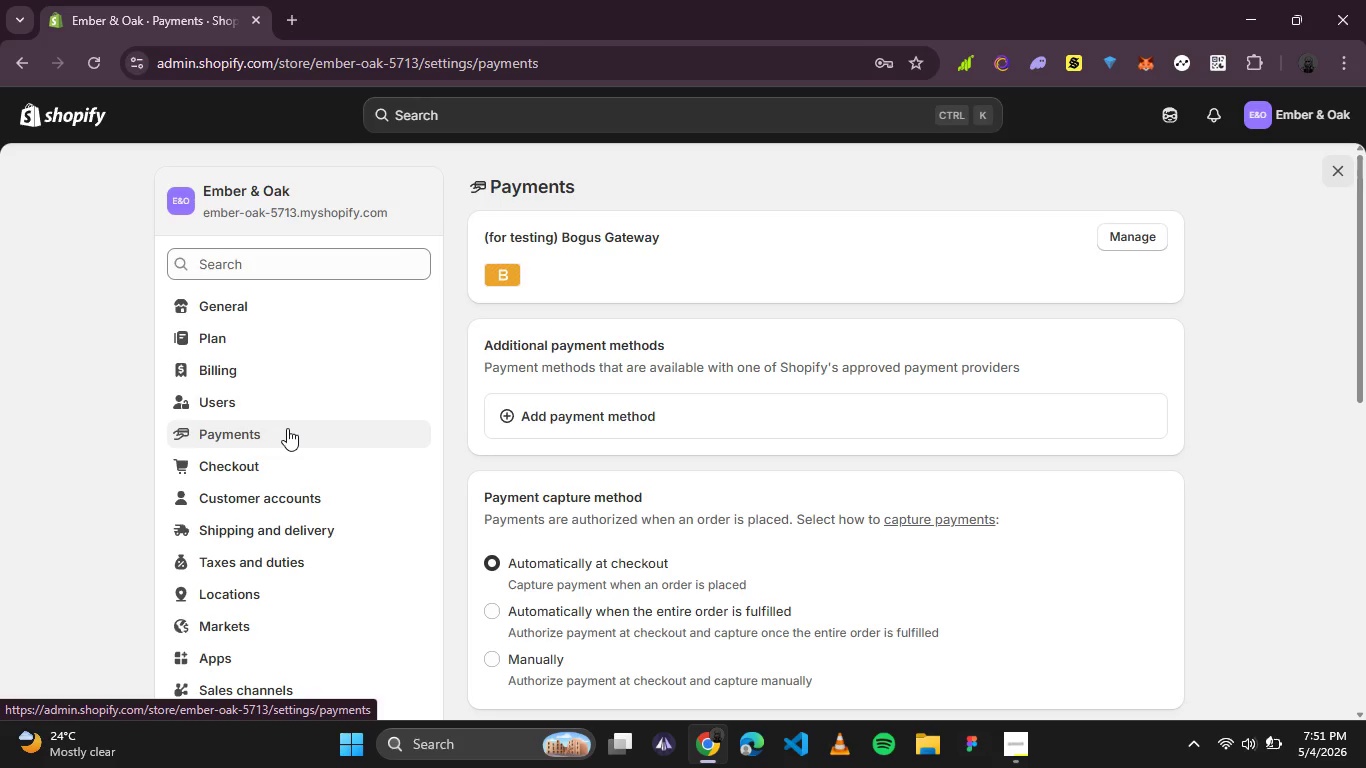 
scroll: coordinate [541, 498], scroll_direction: down, amount: 2.0
 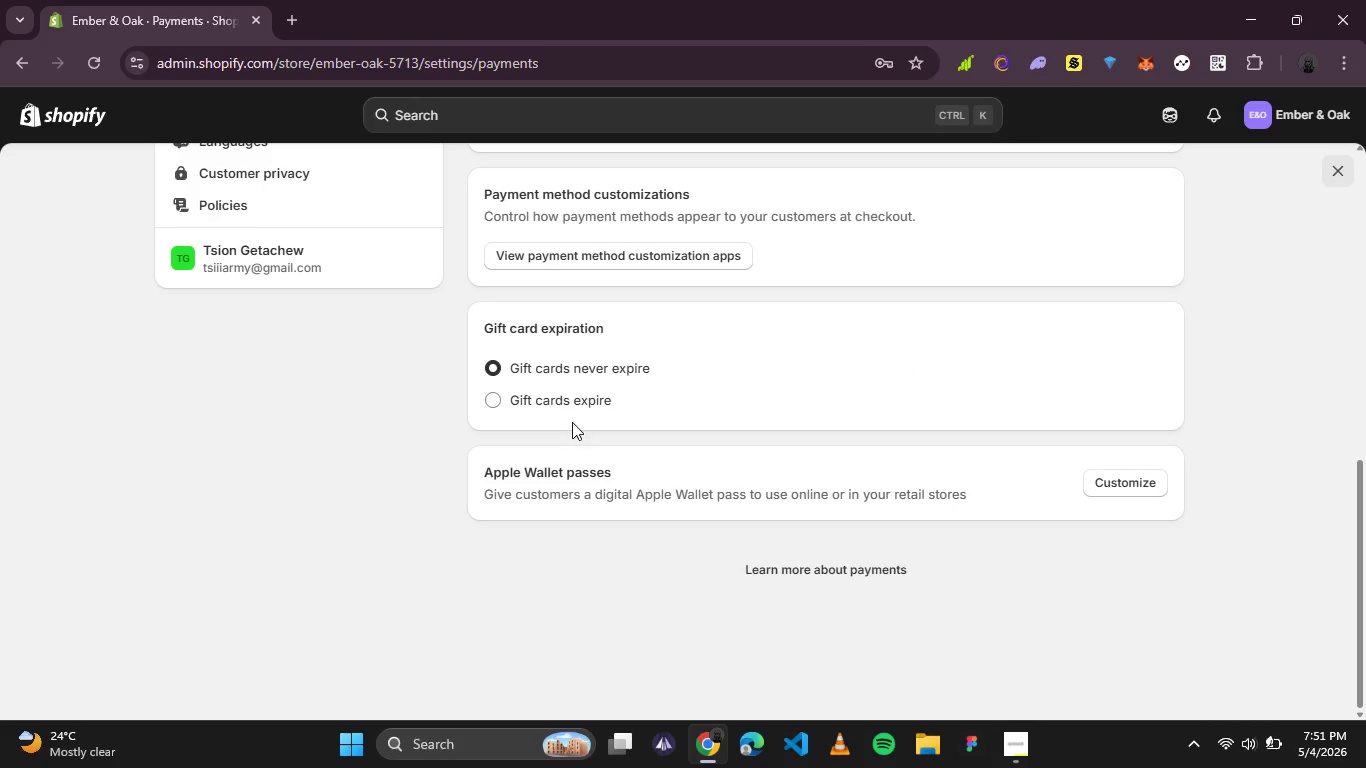 
wait(6.24)
 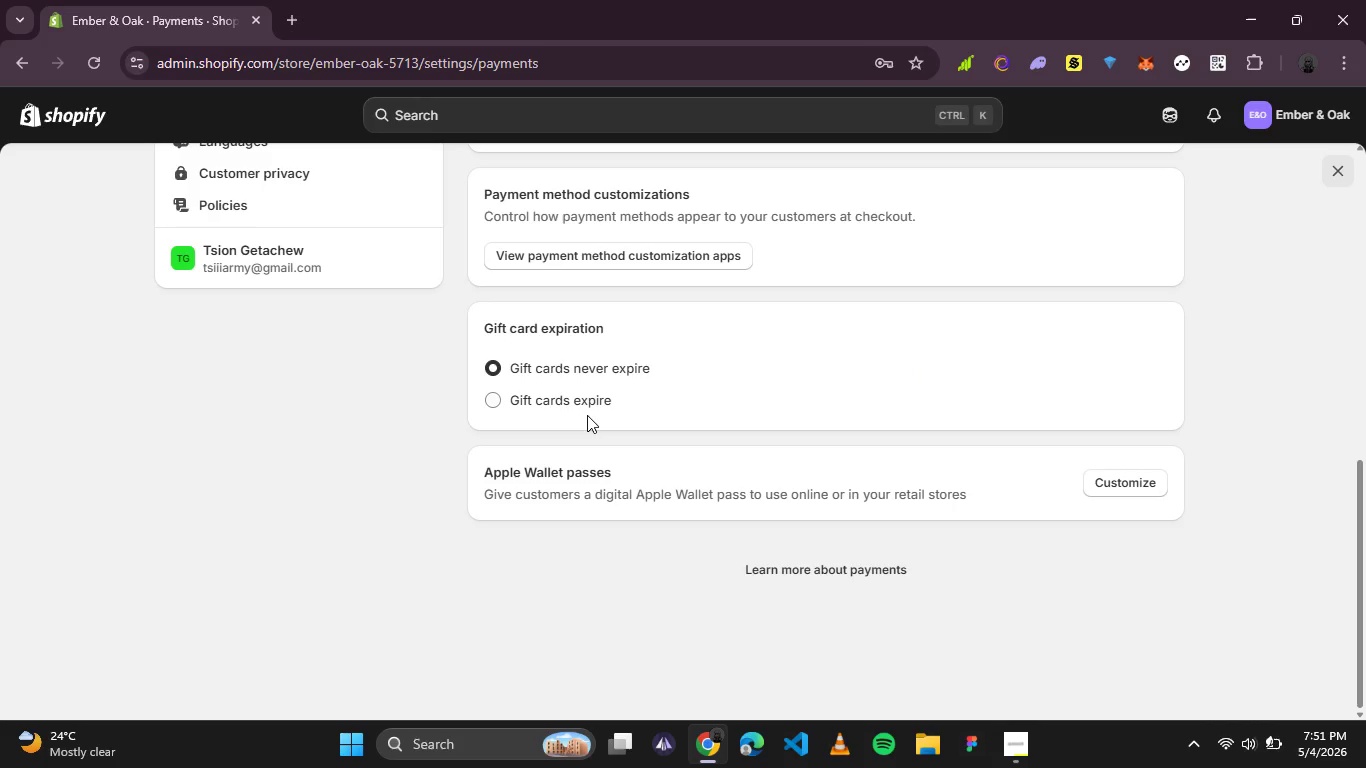 
left_click([581, 363])
 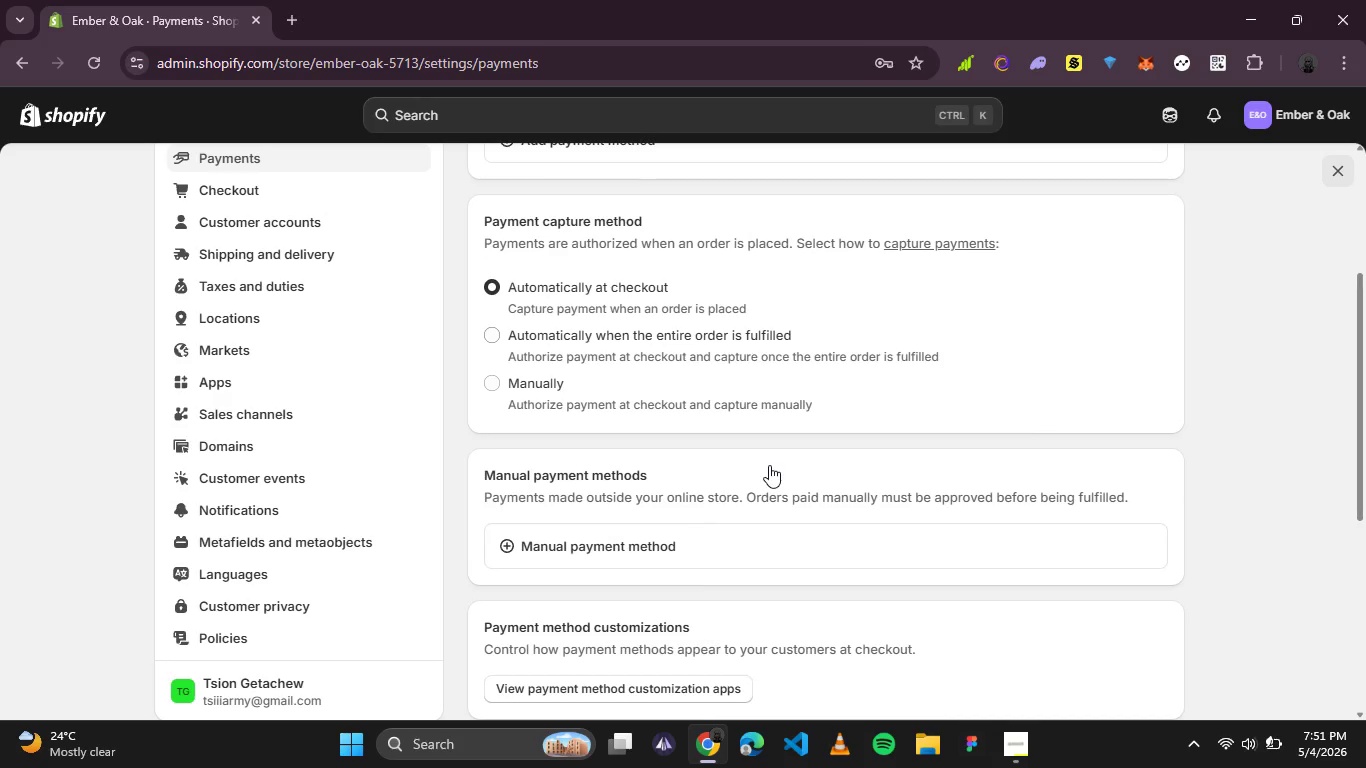 
wait(6.49)
 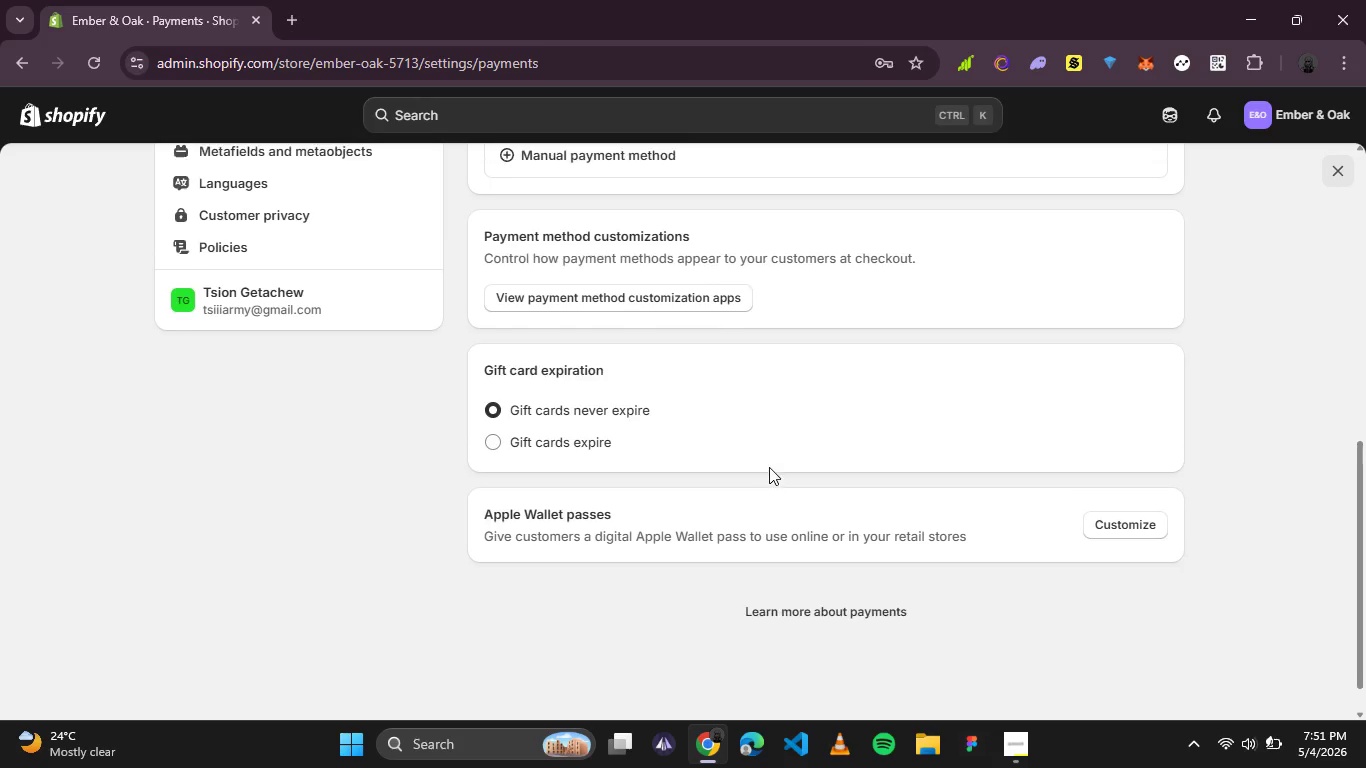 
mouse_move([740, 417])
 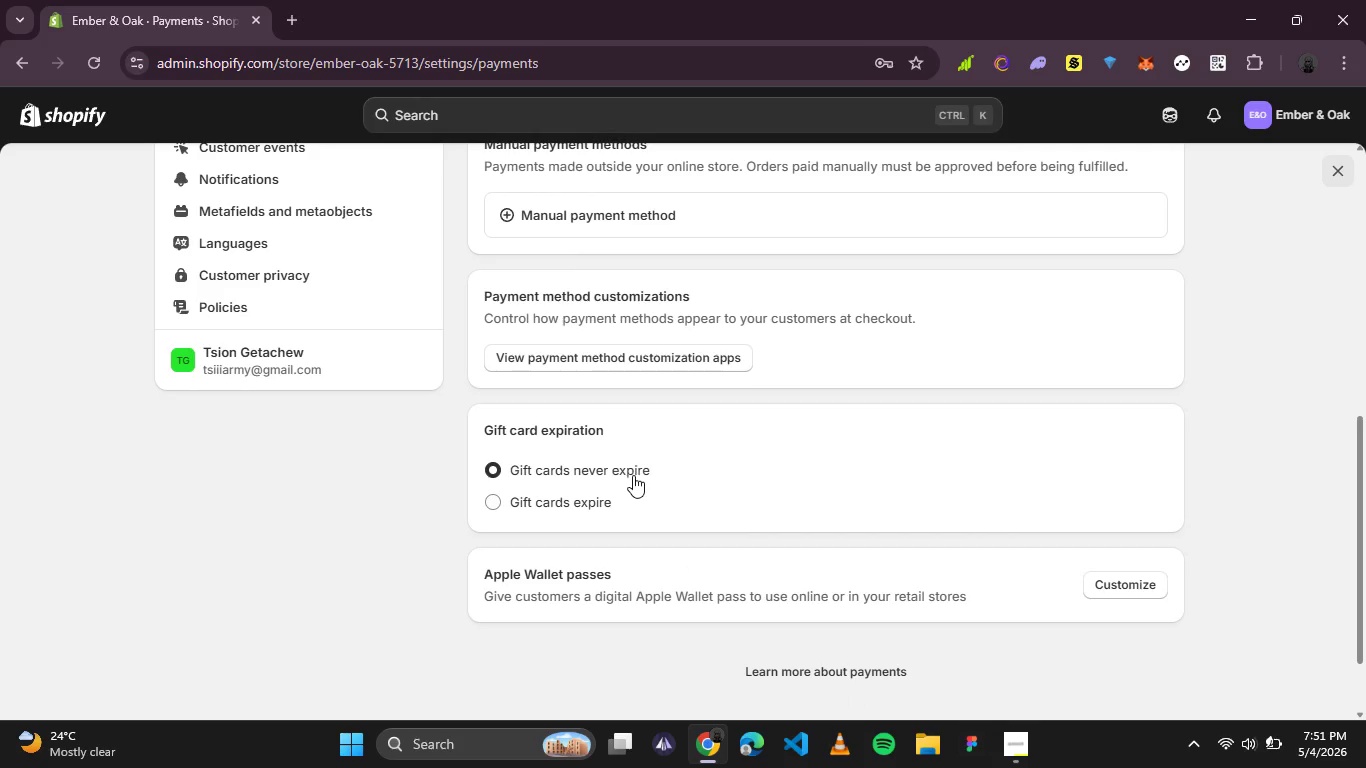 
left_click([632, 475])
 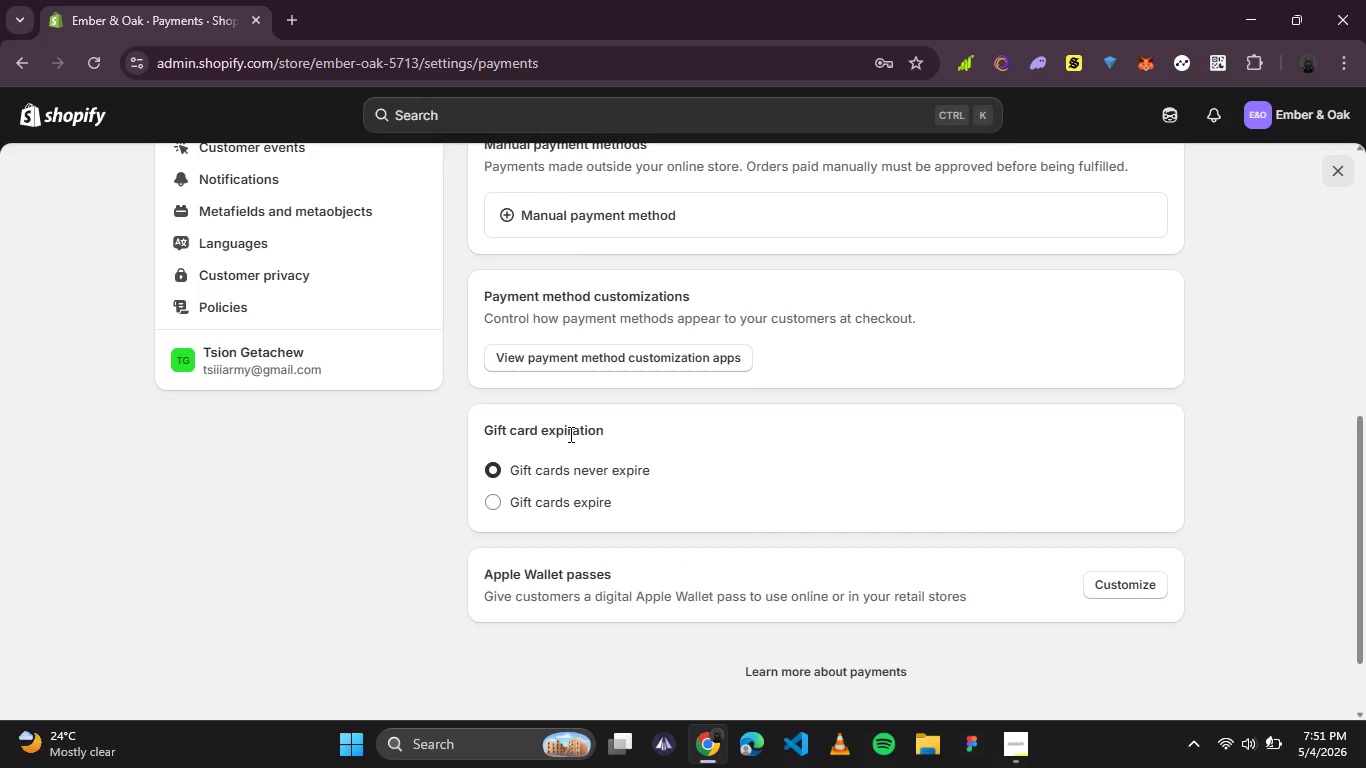 
left_click([573, 434])
 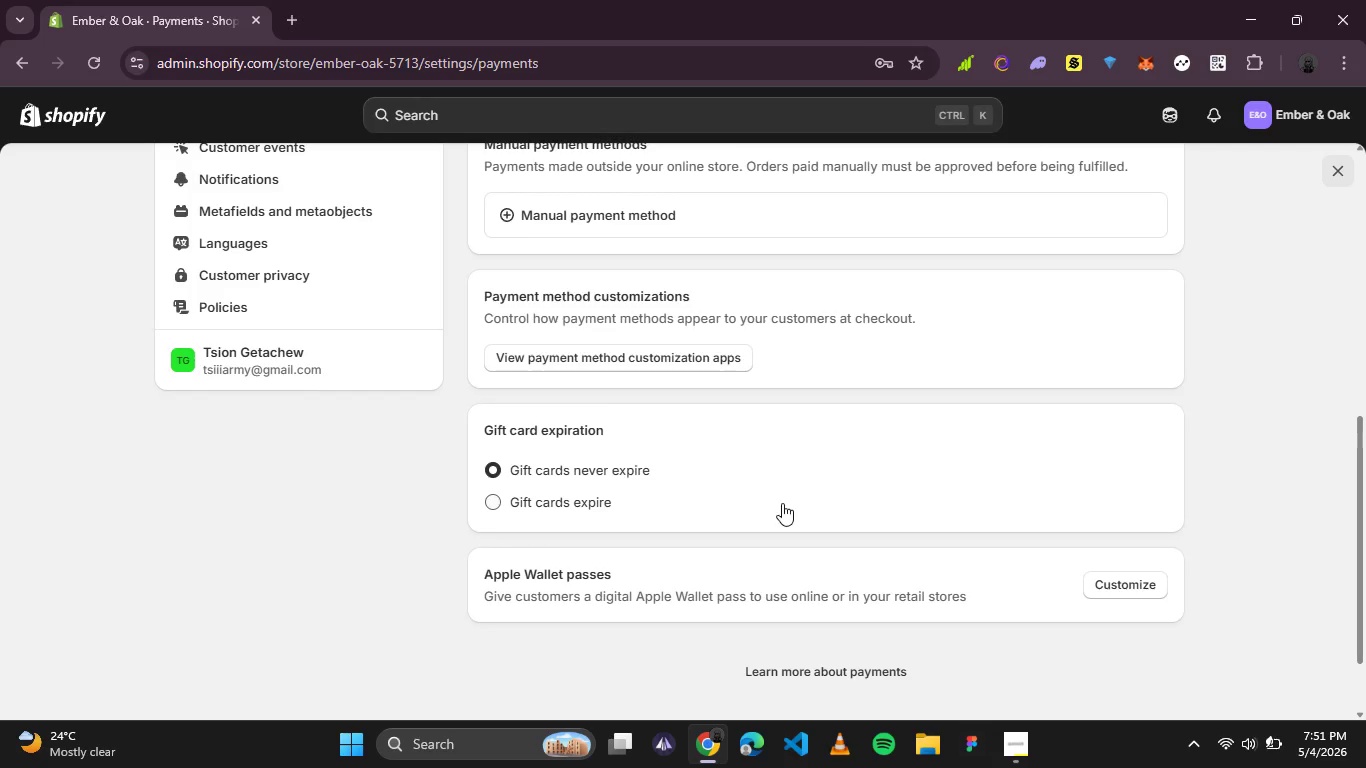 
scroll: coordinate [784, 504], scroll_direction: down, amount: 4.0
 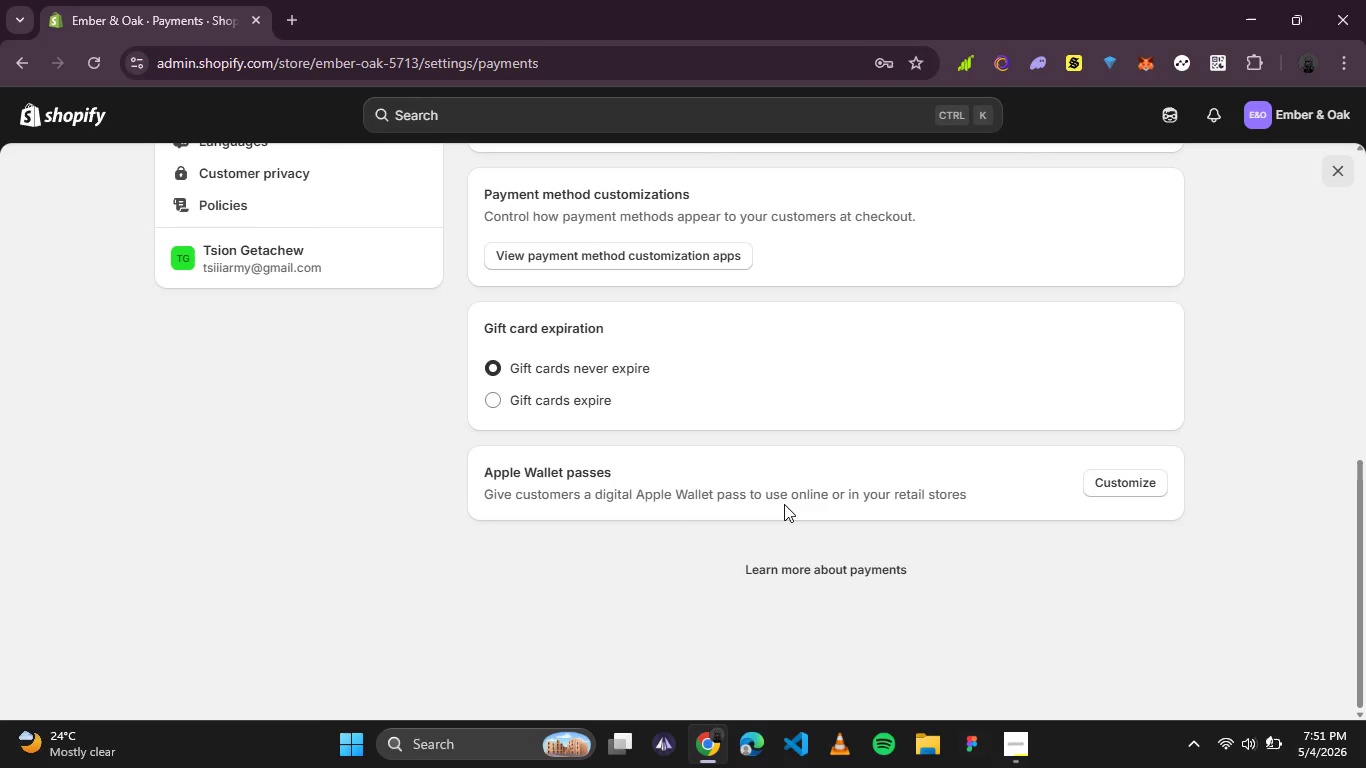 
wait(10.49)
 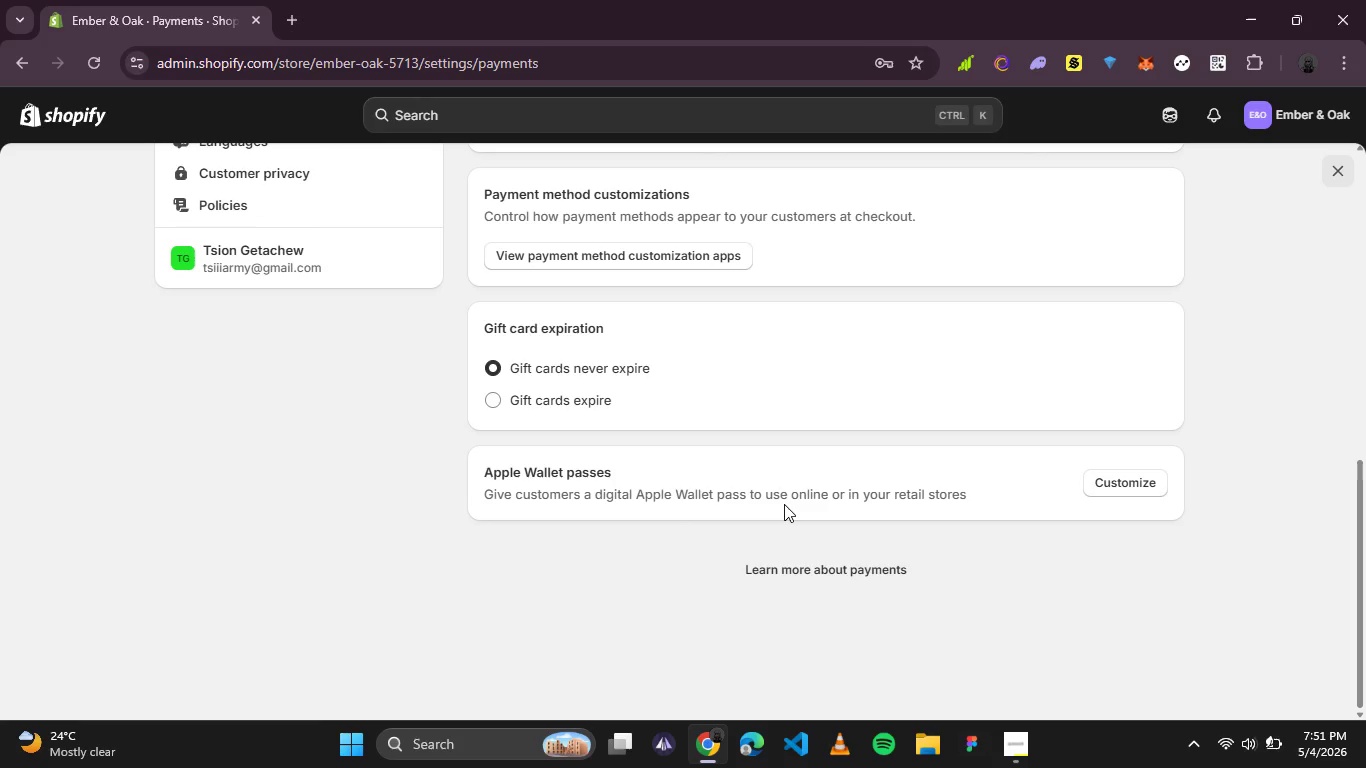 
right_click([916, 742])
 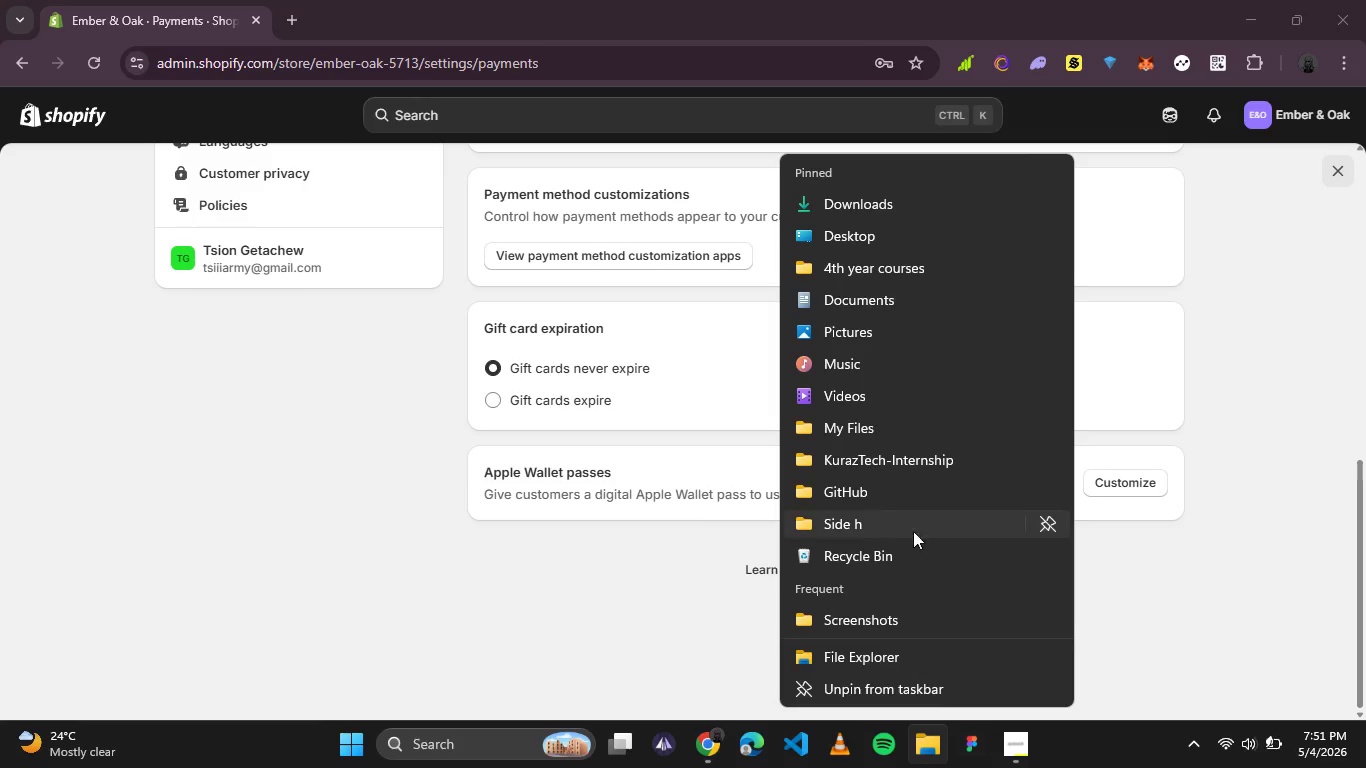 
mouse_move([911, 595])
 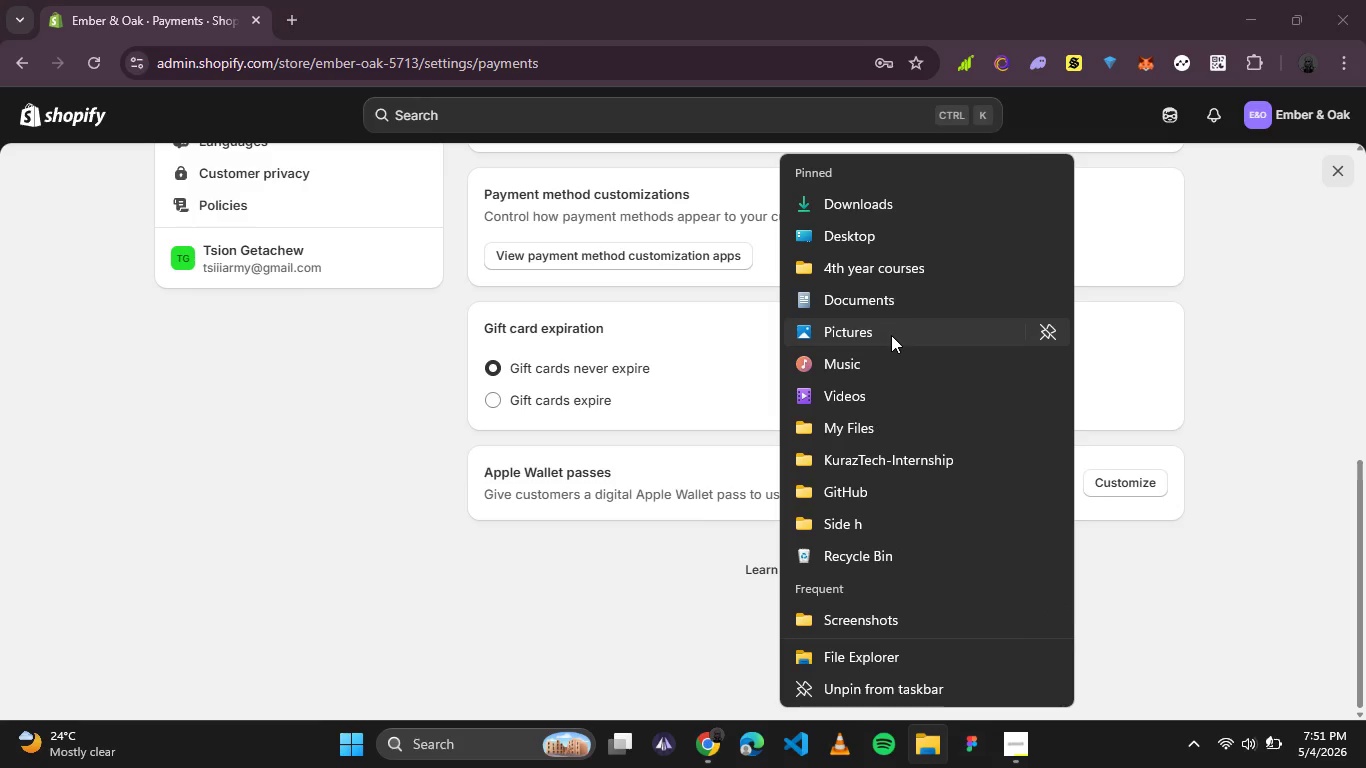 
left_click([891, 335])
 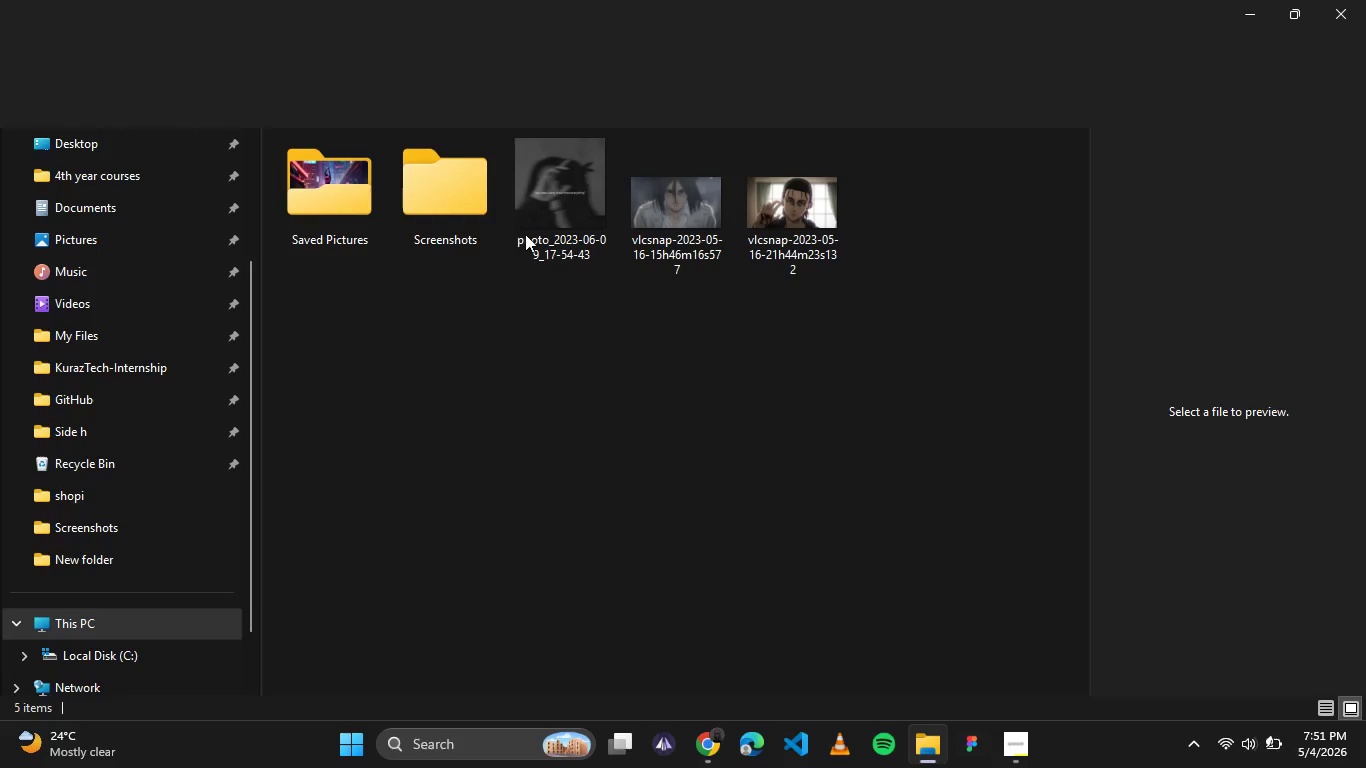 
double_click([486, 211])
 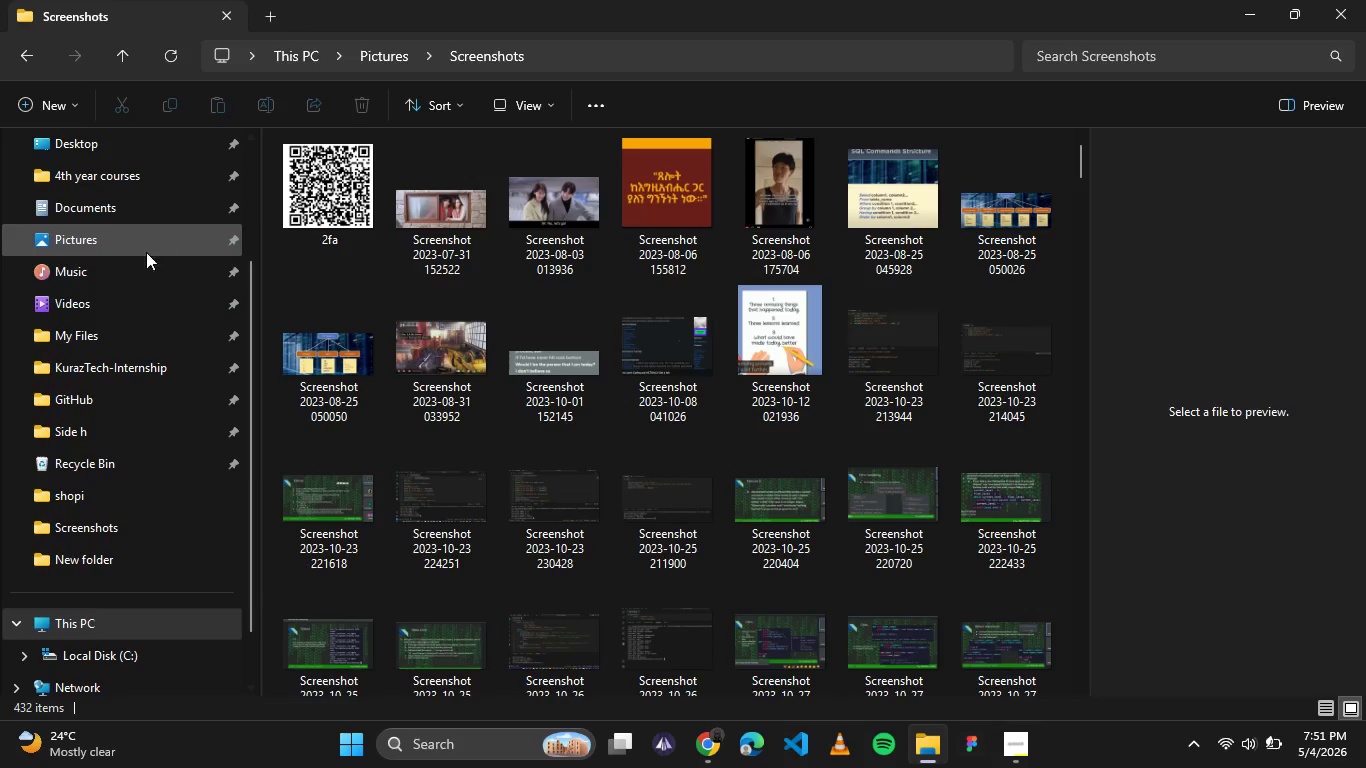 
scroll: coordinate [110, 175], scroll_direction: up, amount: 1.0
 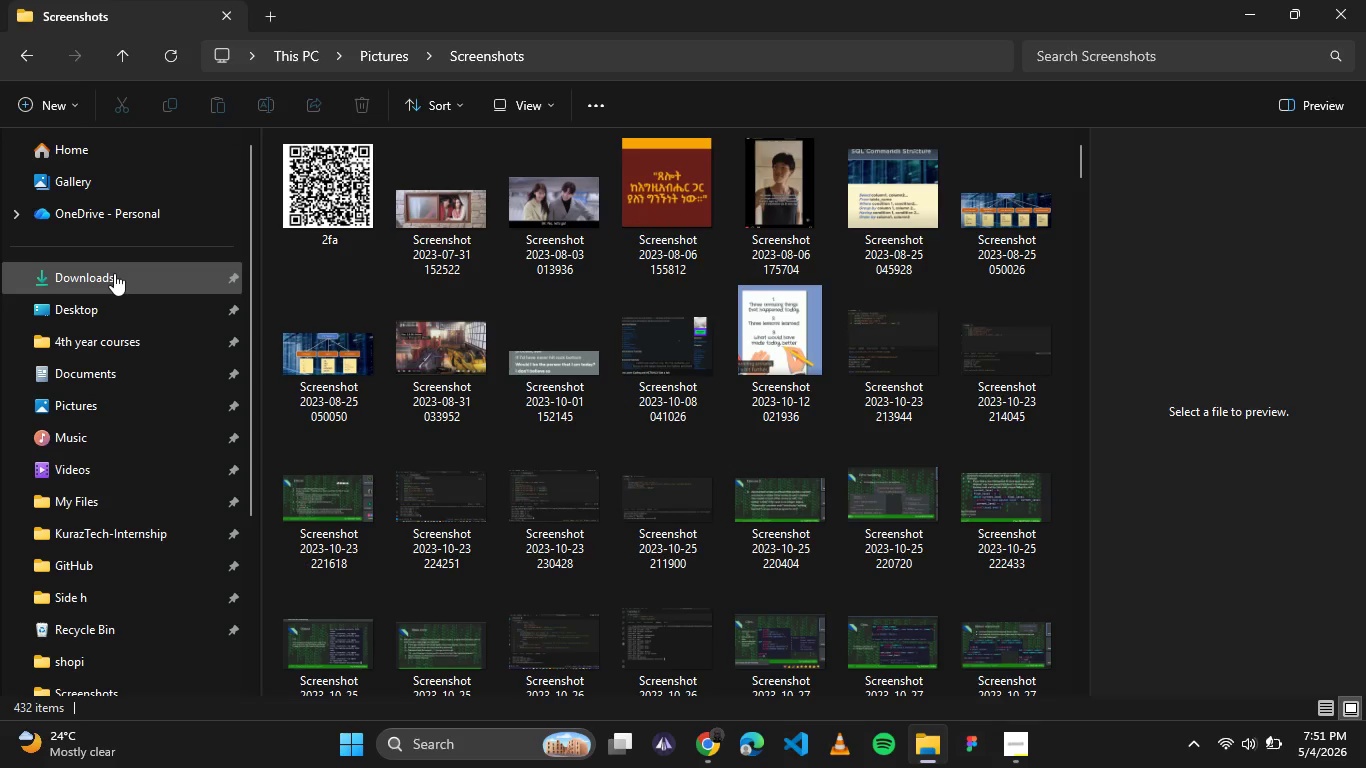 
left_click([115, 273])
 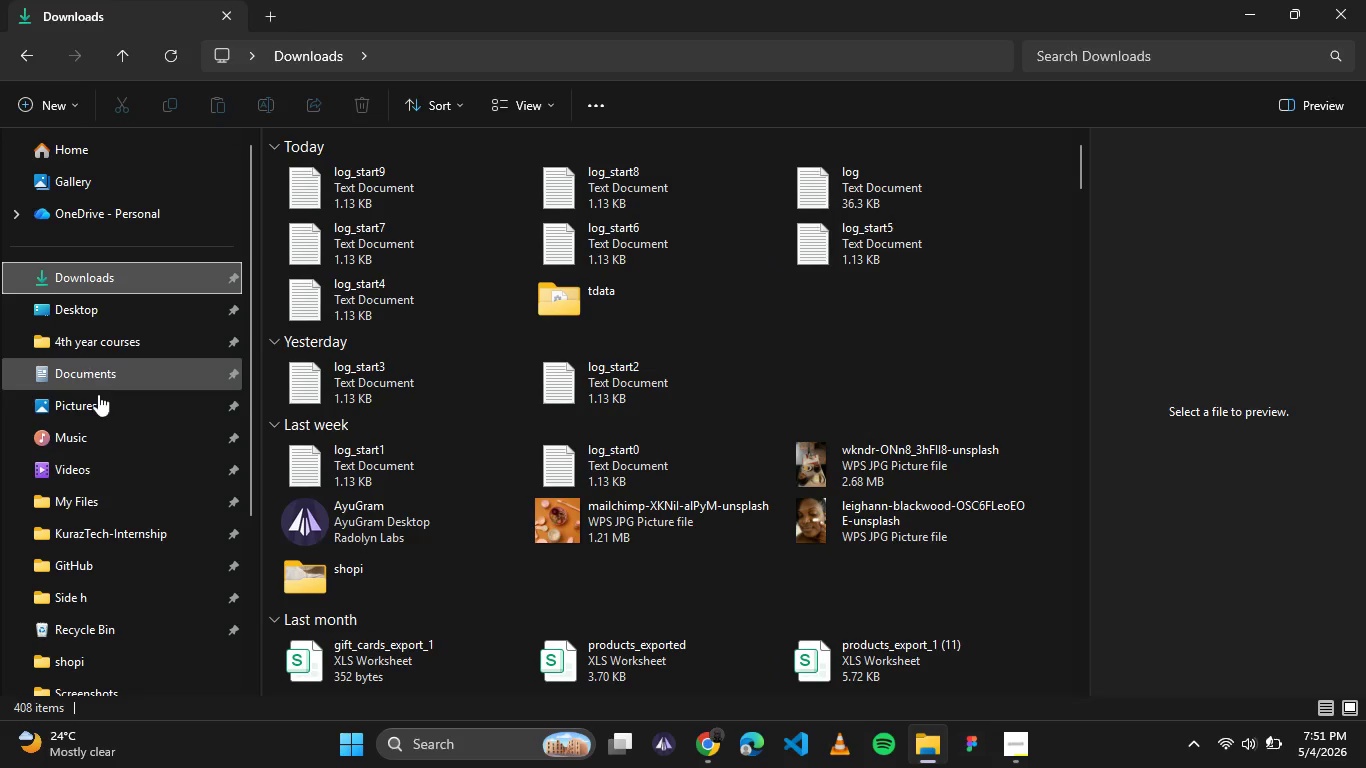 
left_click([109, 393])
 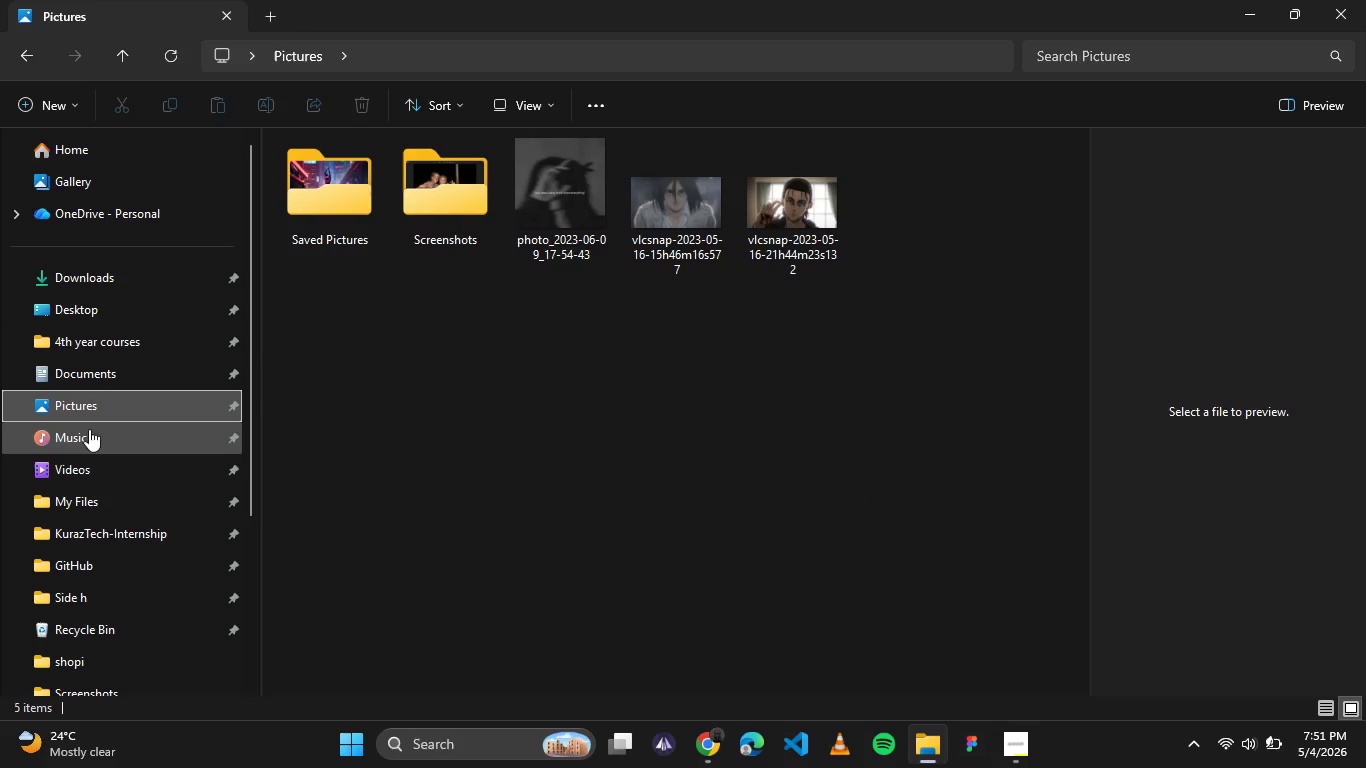 
scroll: coordinate [111, 495], scroll_direction: down, amount: 1.0
 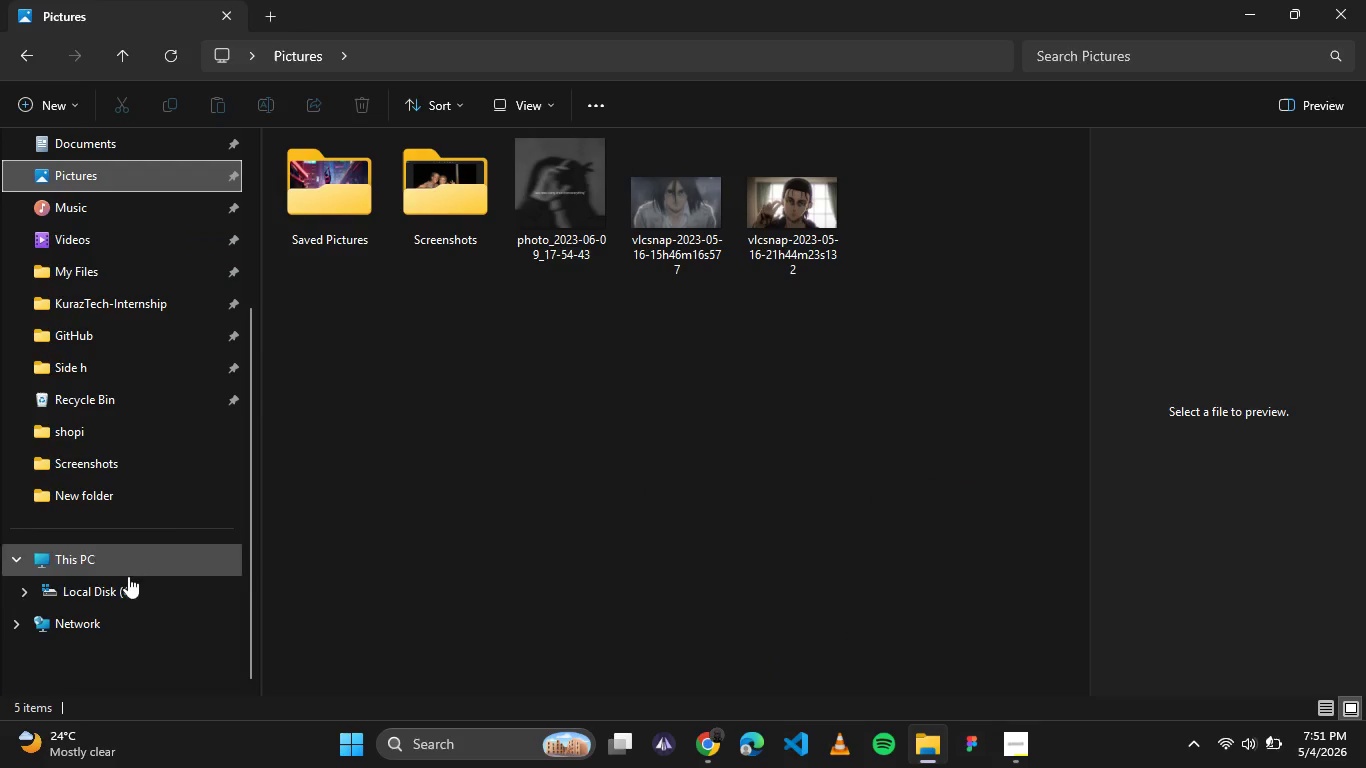 
left_click([127, 579])
 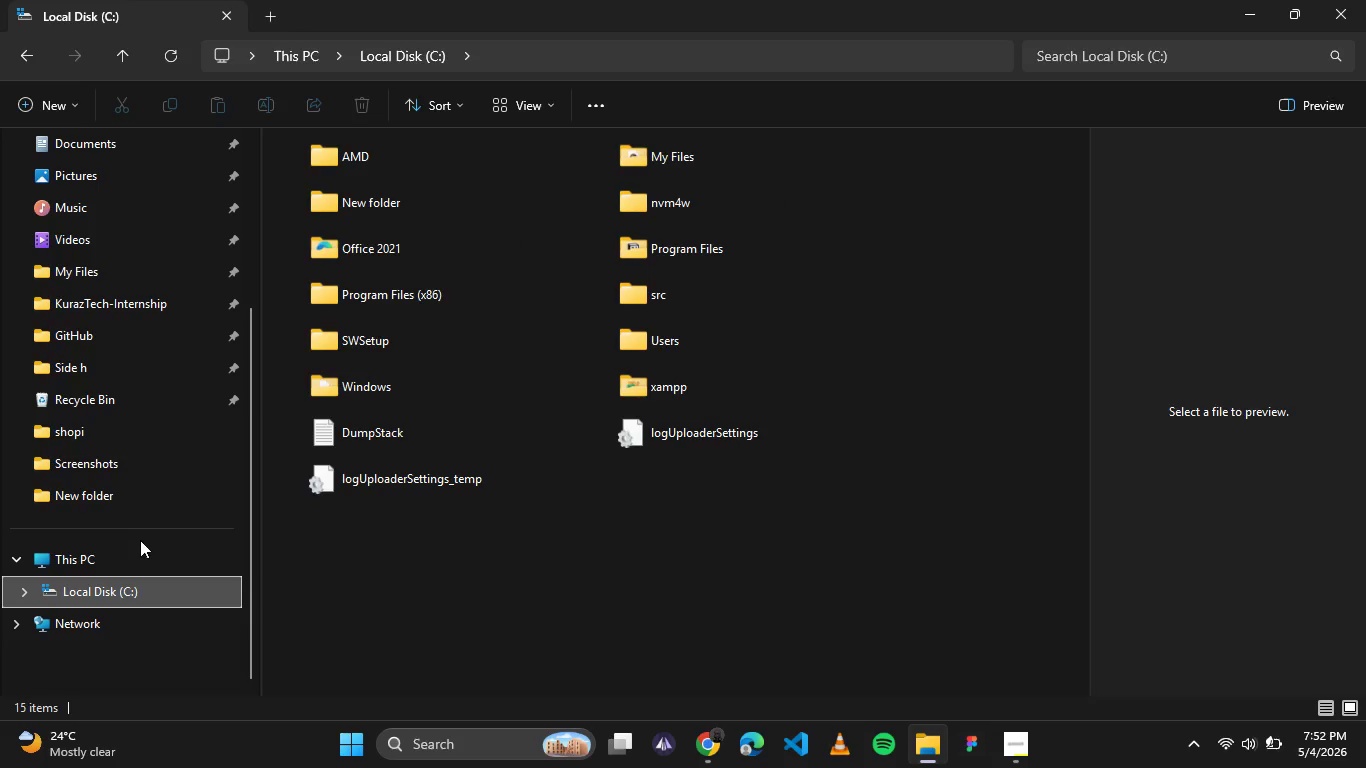 
scroll: coordinate [134, 513], scroll_direction: up, amount: 3.0
 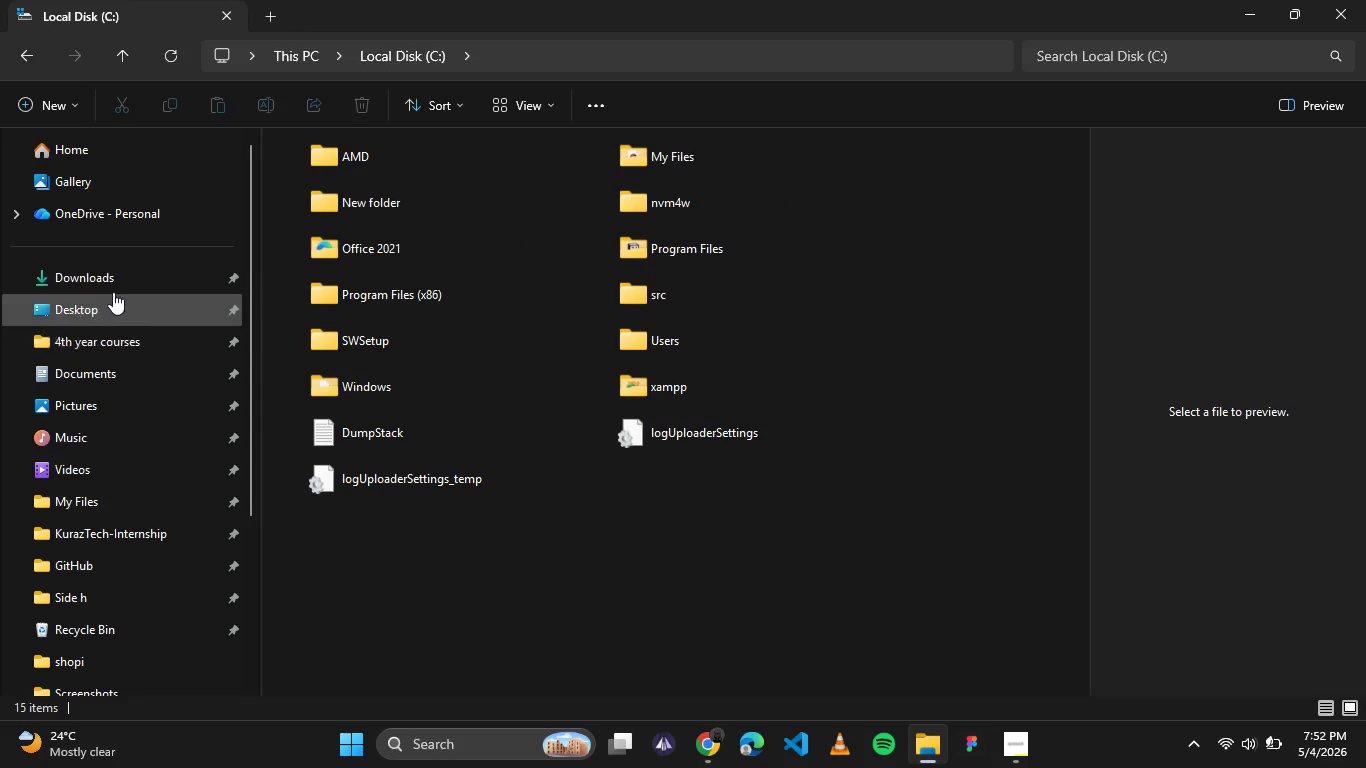 
left_click_drag(start_coordinate=[104, 311], to_coordinate=[104, 306])
 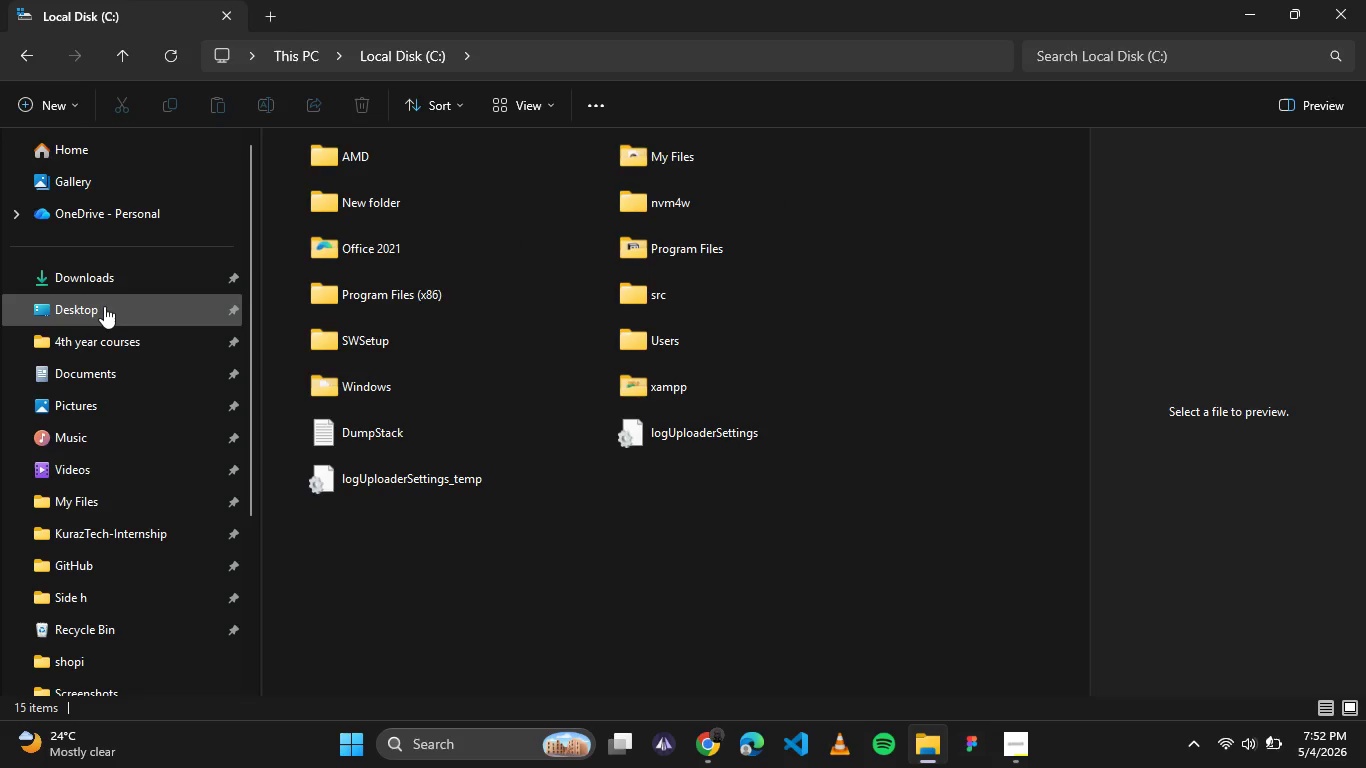 
left_click([104, 306])
 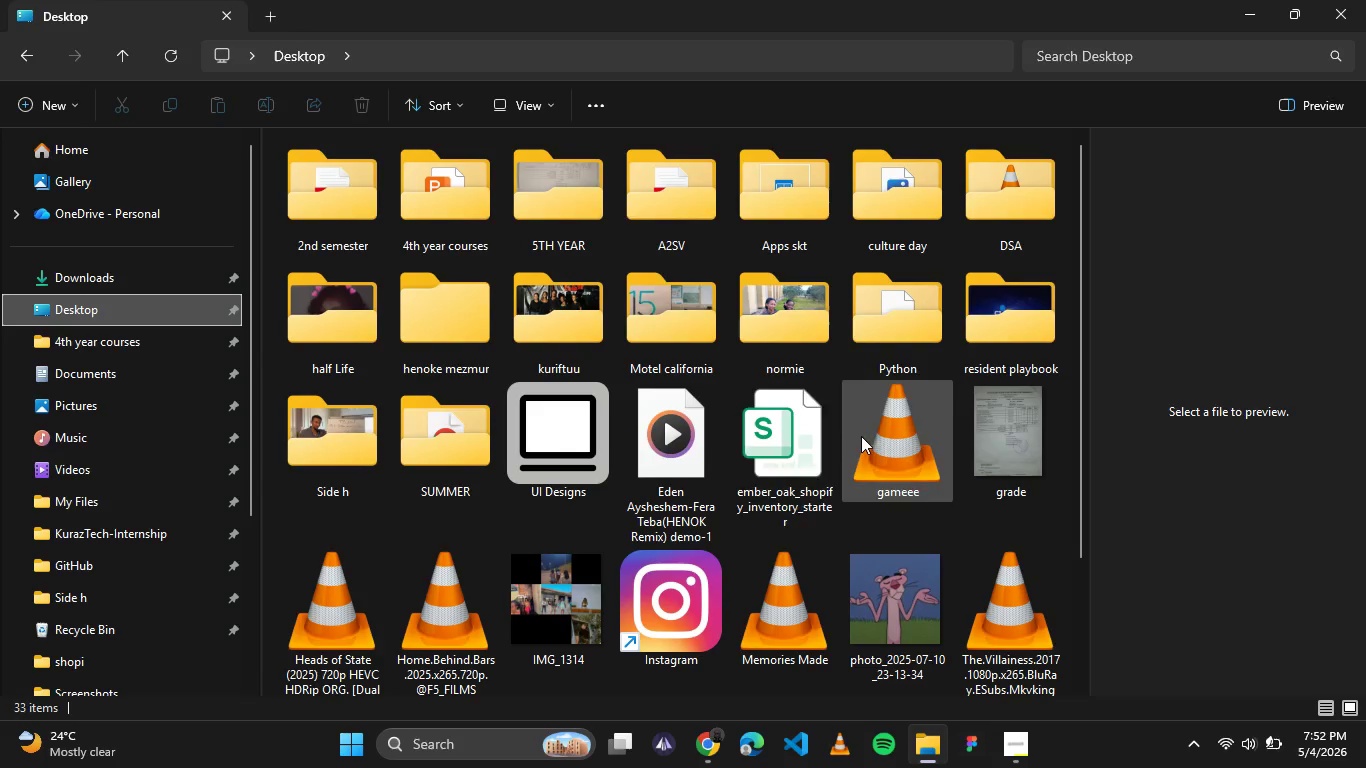 
double_click([761, 441])
 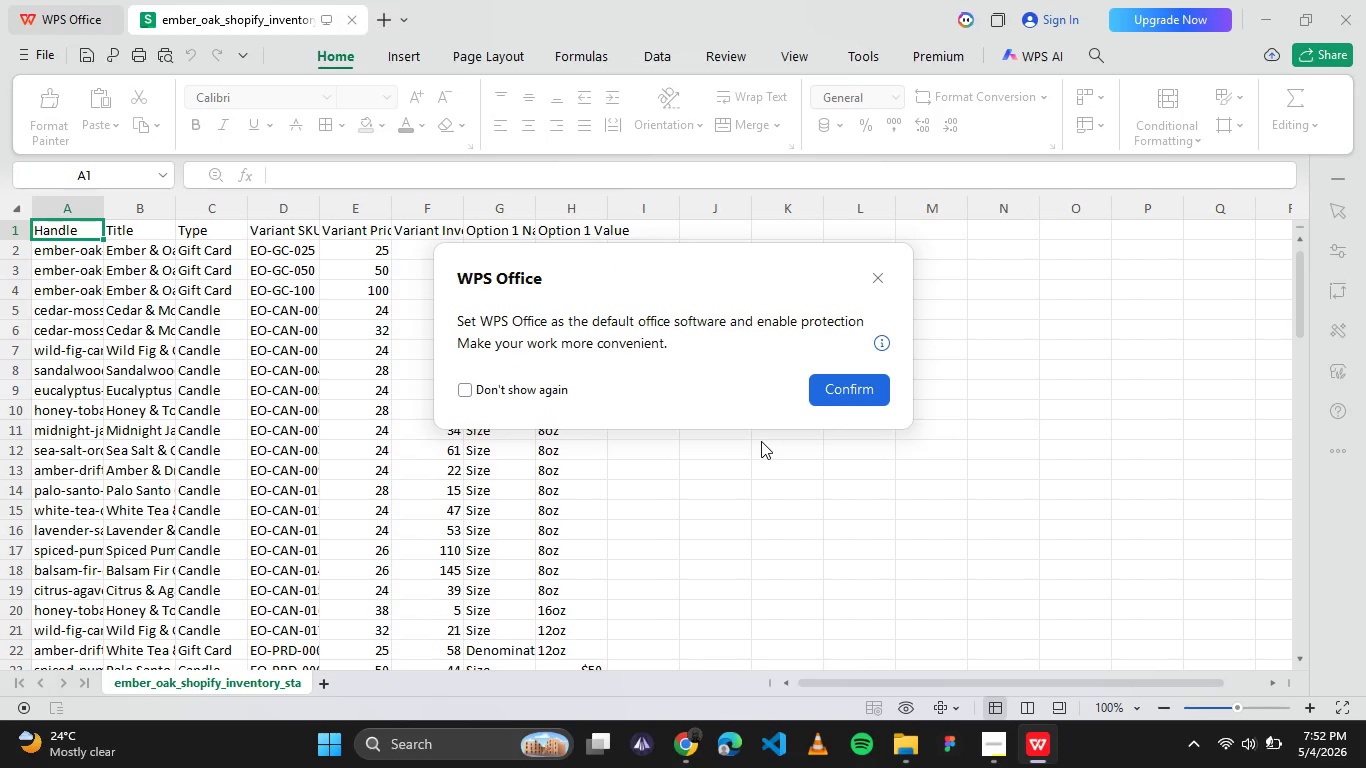 
wait(5.8)
 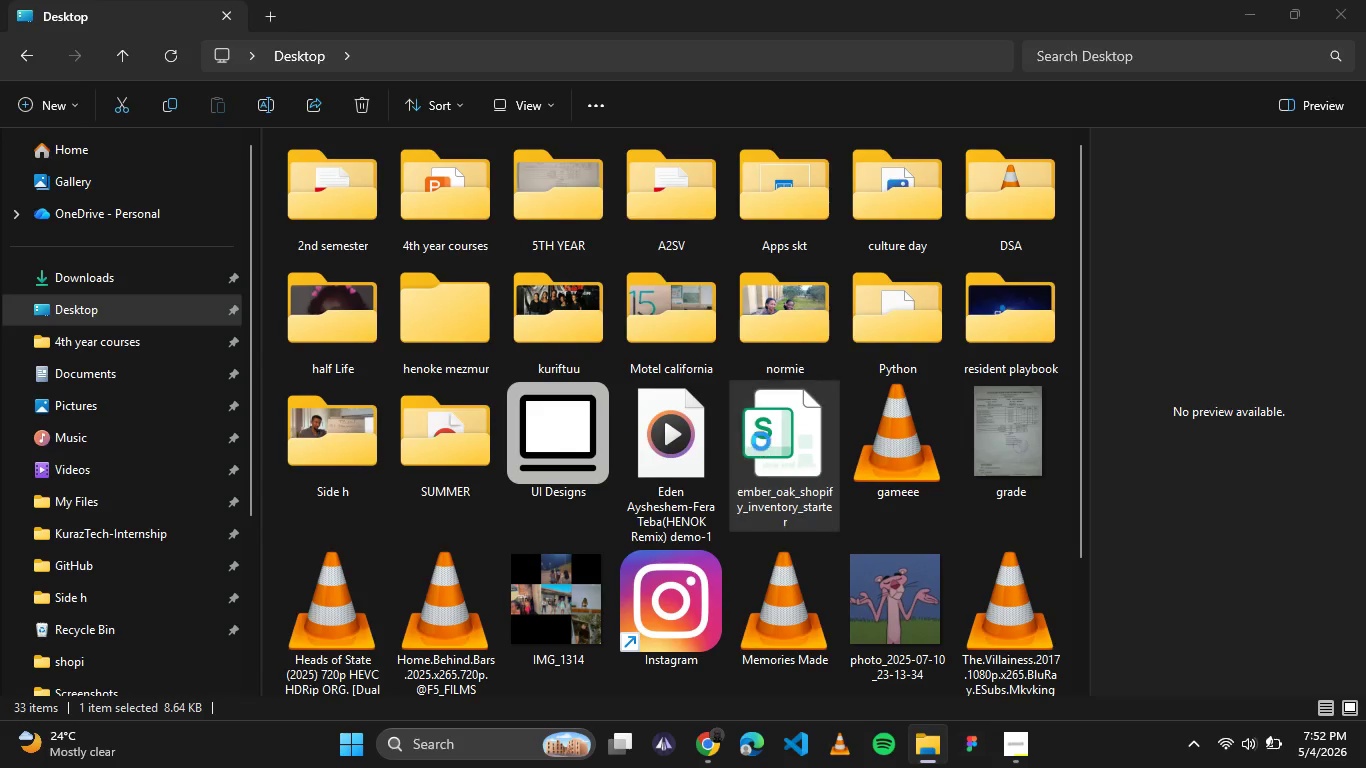 
left_click([873, 279])
 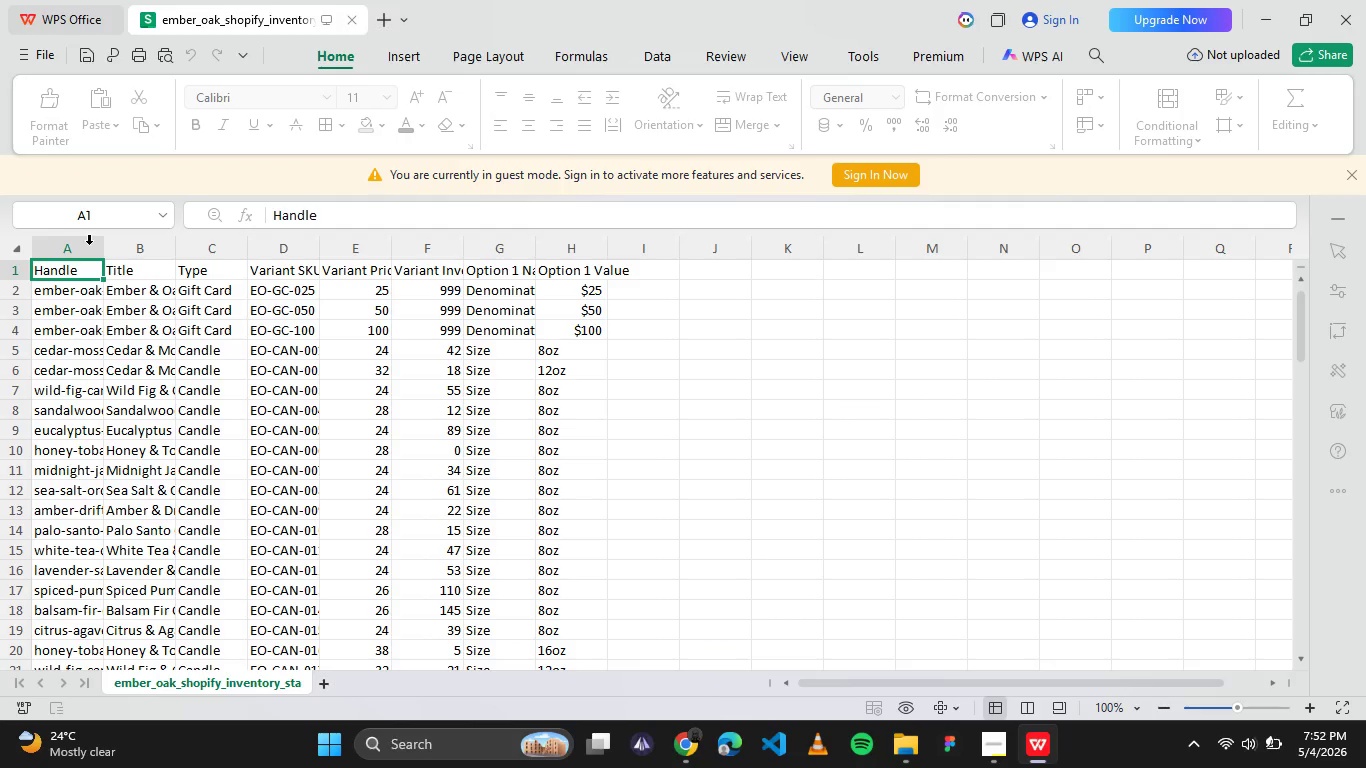 
left_click_drag(start_coordinate=[103, 246], to_coordinate=[329, 273])
 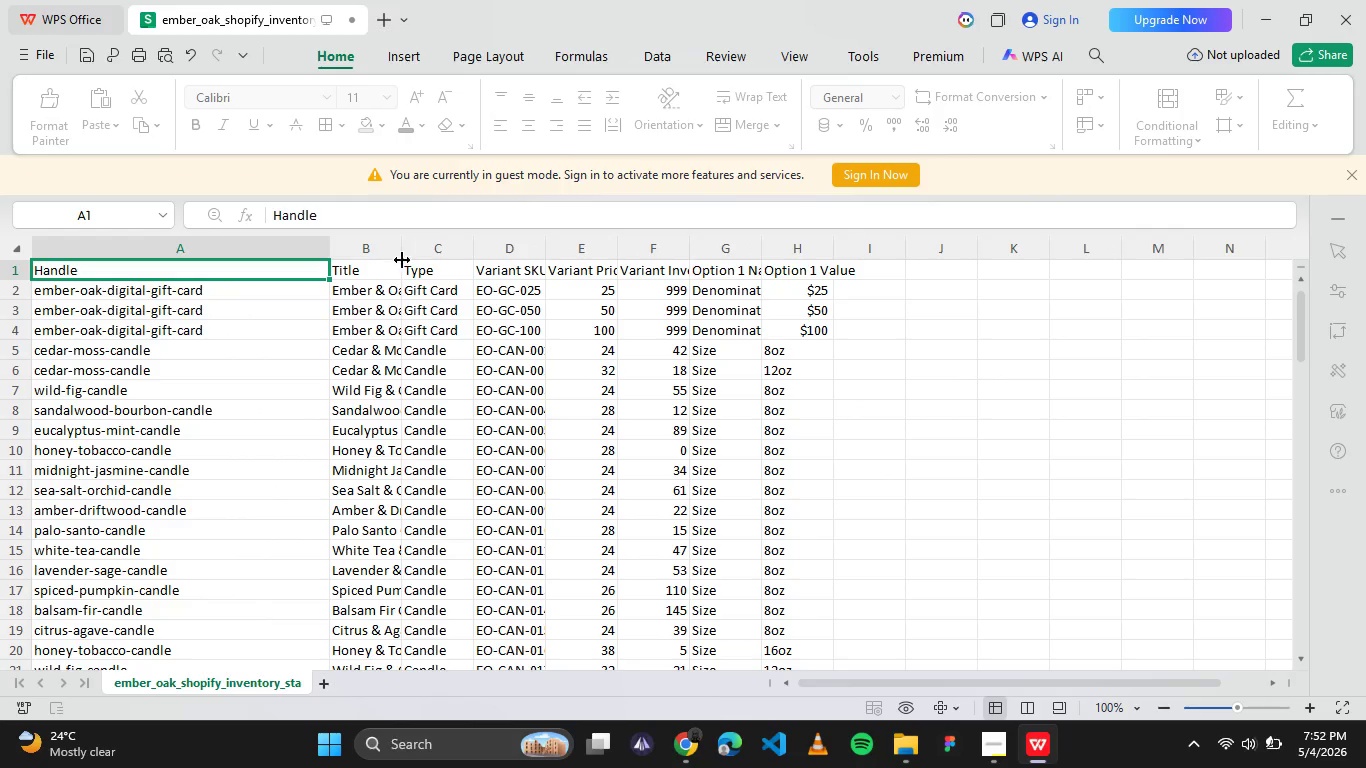 
left_click_drag(start_coordinate=[404, 254], to_coordinate=[585, 261])
 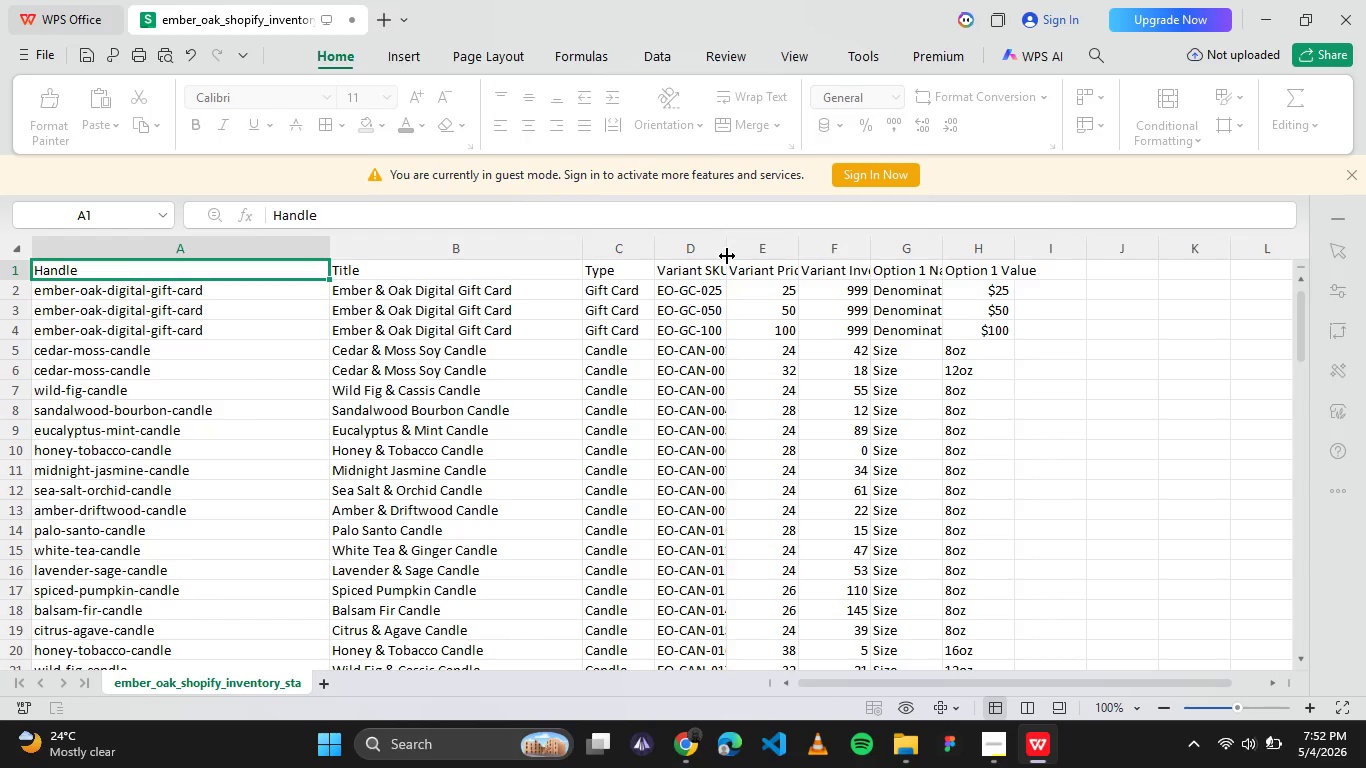 
left_click_drag(start_coordinate=[726, 252], to_coordinate=[805, 255])
 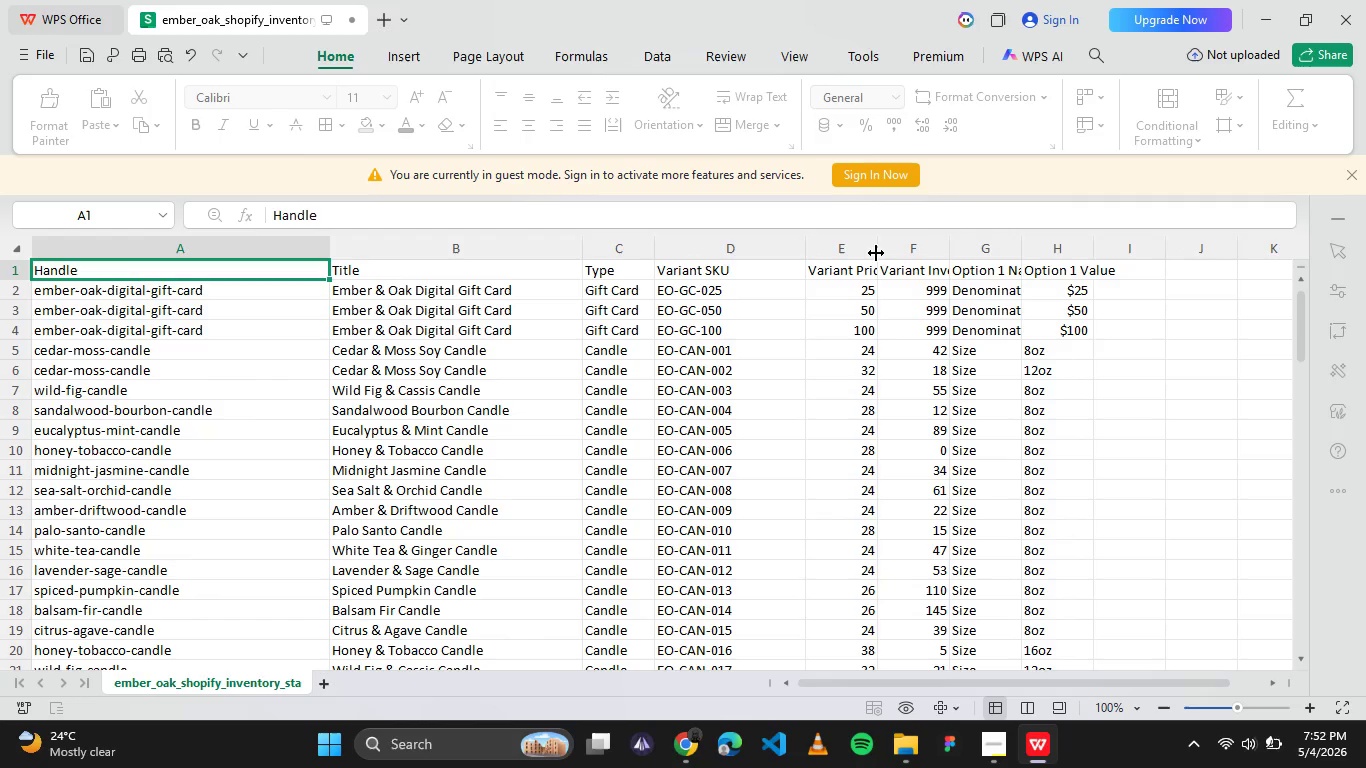 
left_click_drag(start_coordinate=[876, 253], to_coordinate=[940, 249])
 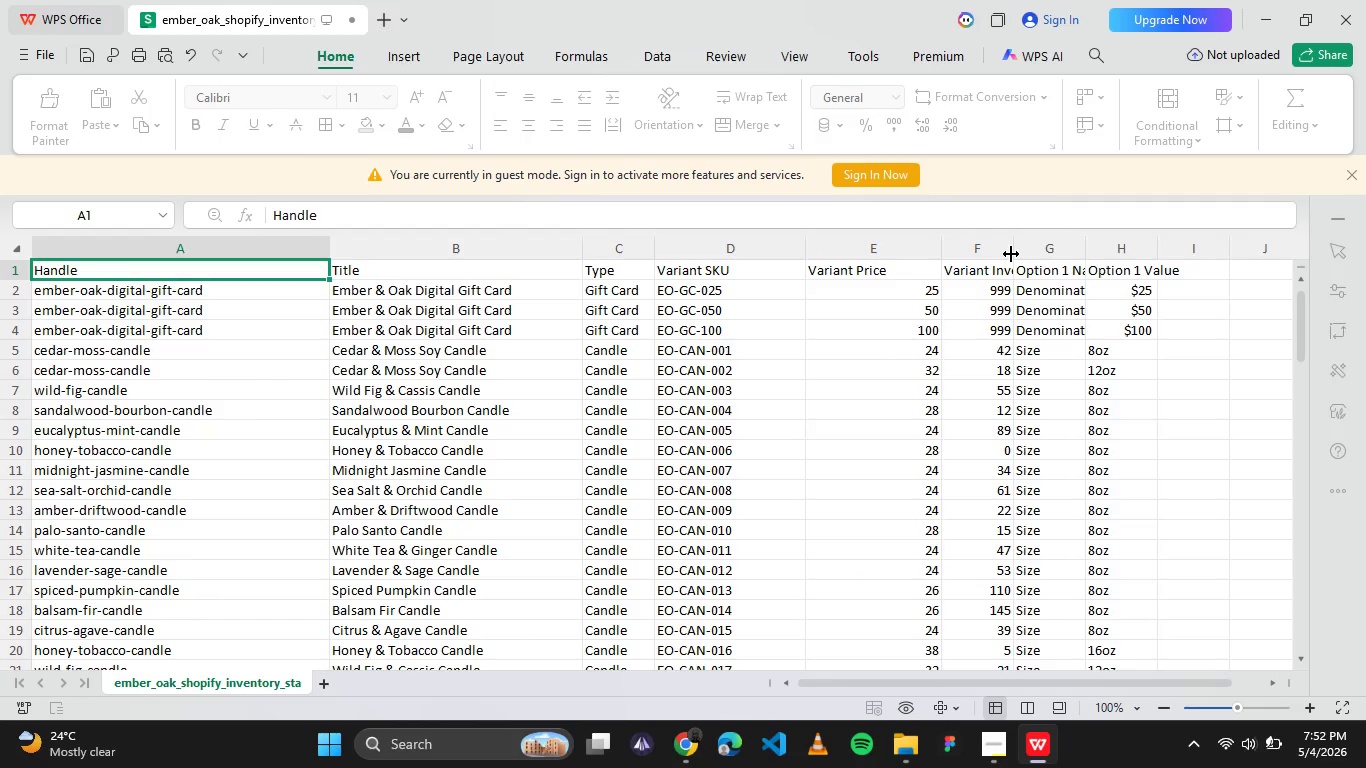 
left_click_drag(start_coordinate=[1010, 254], to_coordinate=[1035, 253])
 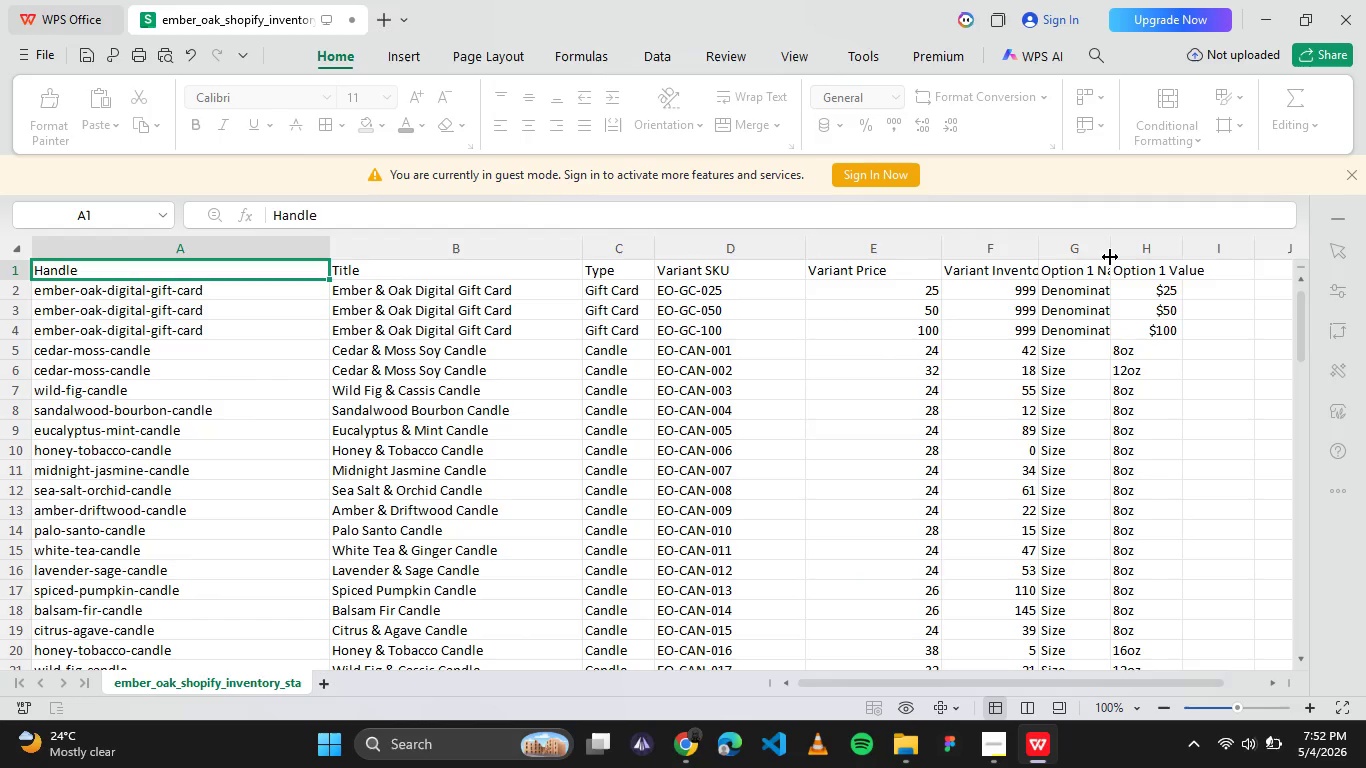 
left_click_drag(start_coordinate=[1109, 257], to_coordinate=[1128, 255])
 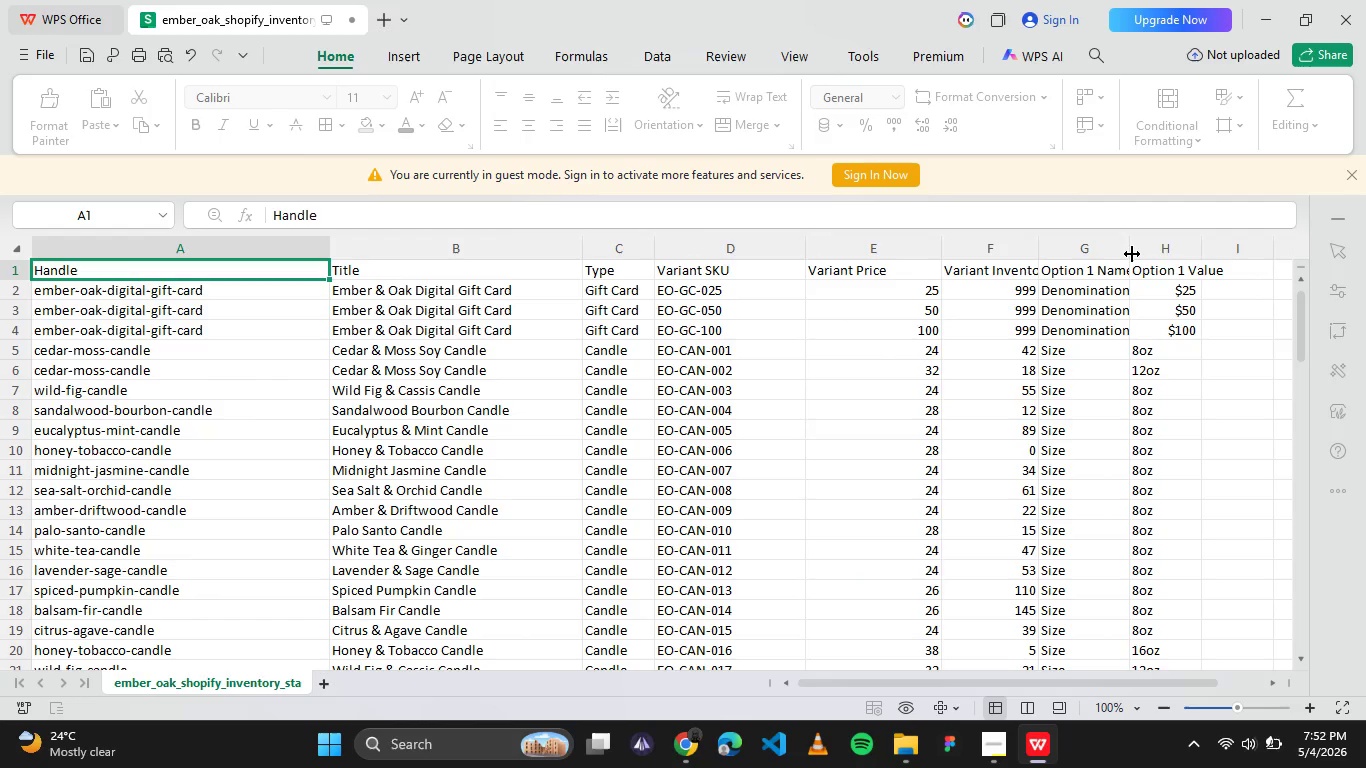 
left_click_drag(start_coordinate=[1131, 254], to_coordinate=[1150, 254])
 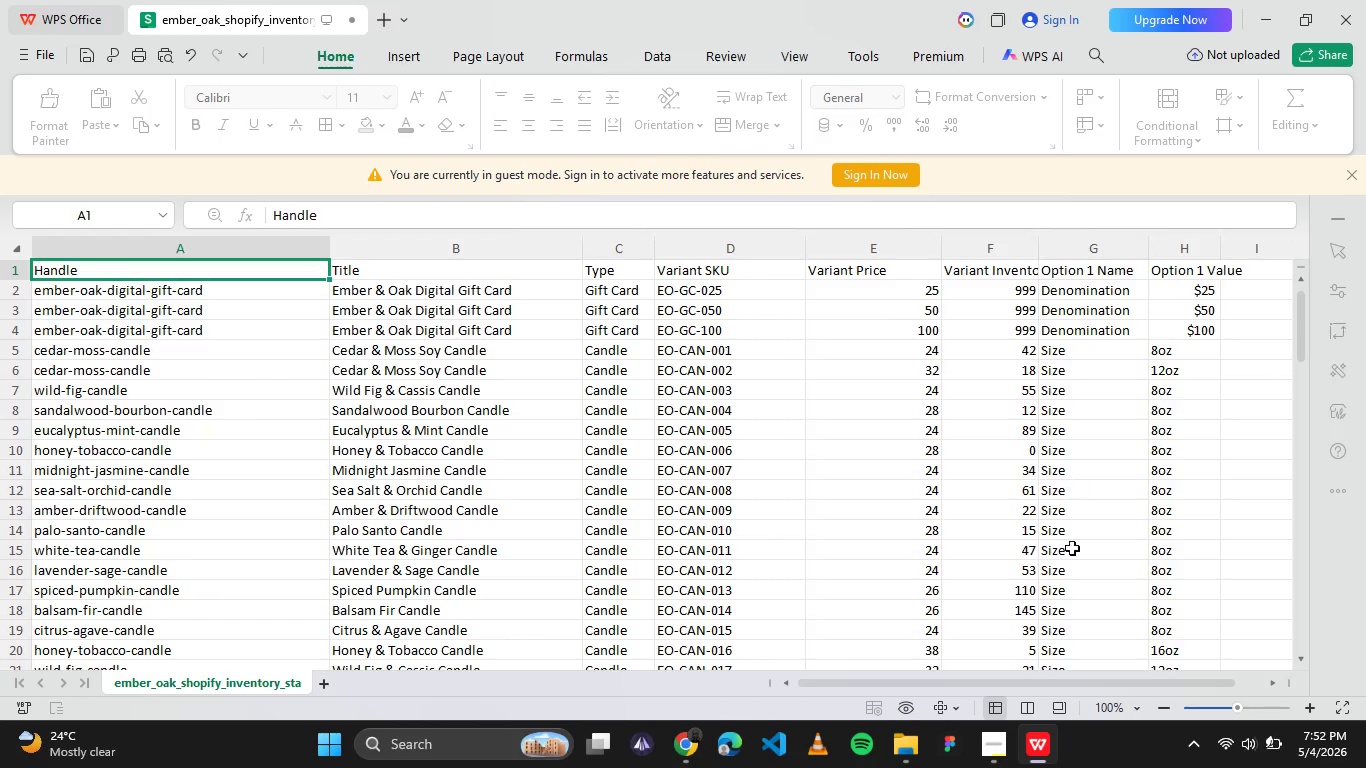 
left_click([996, 747])